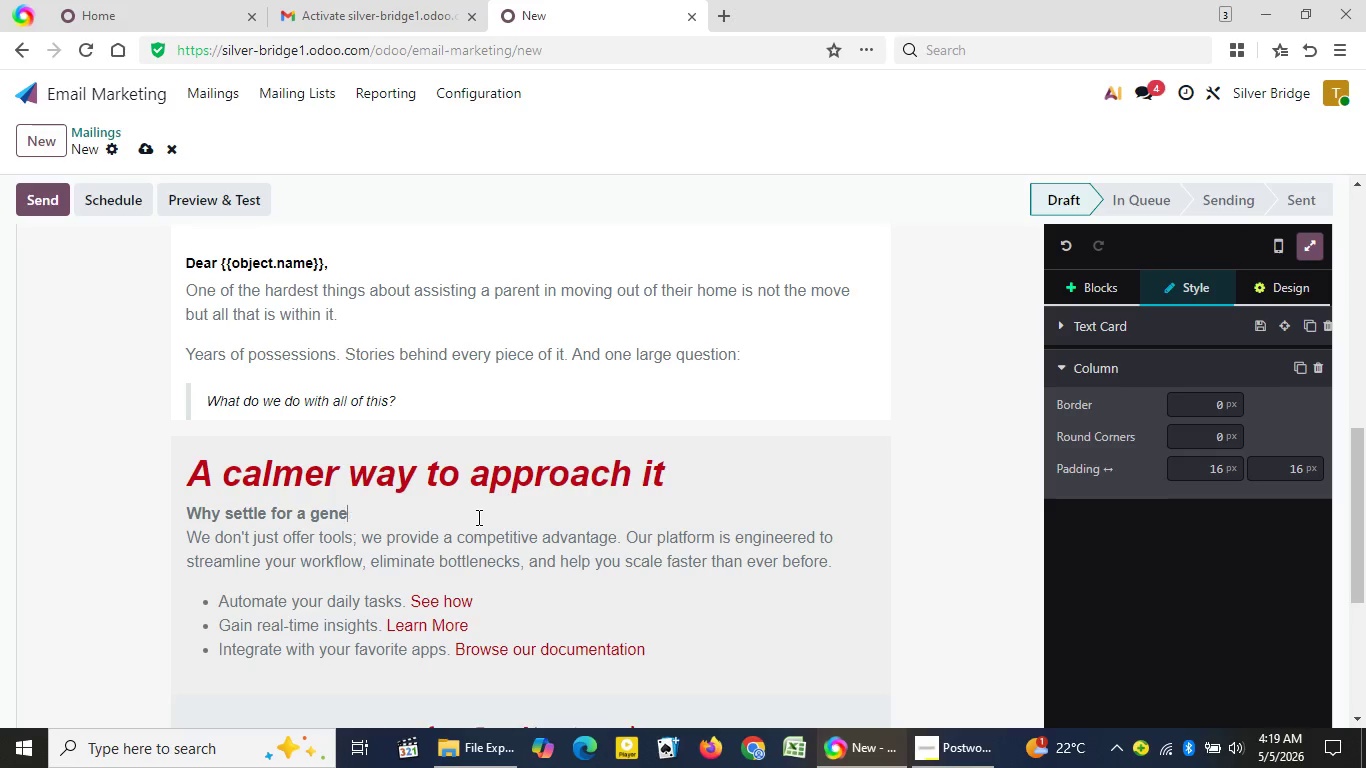 
key(Backspace)
 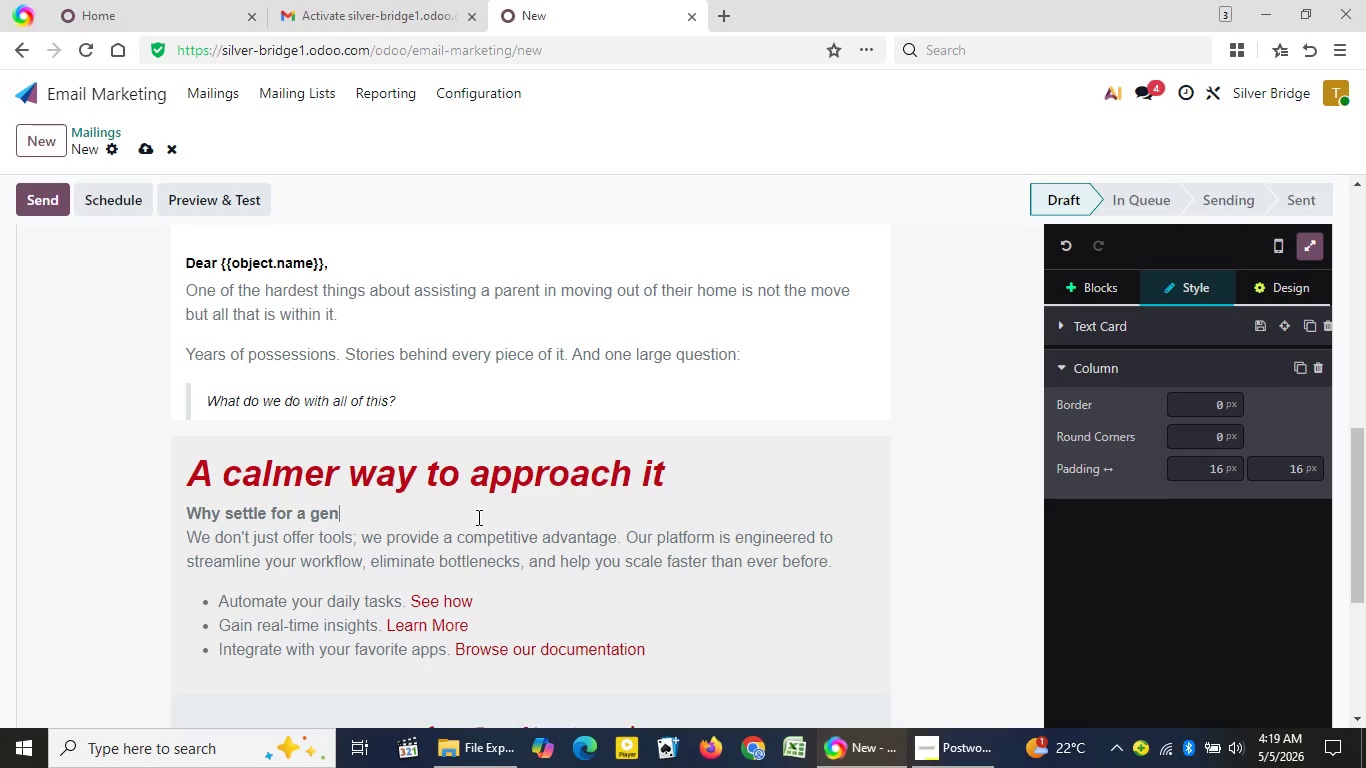 
key(Backspace)
 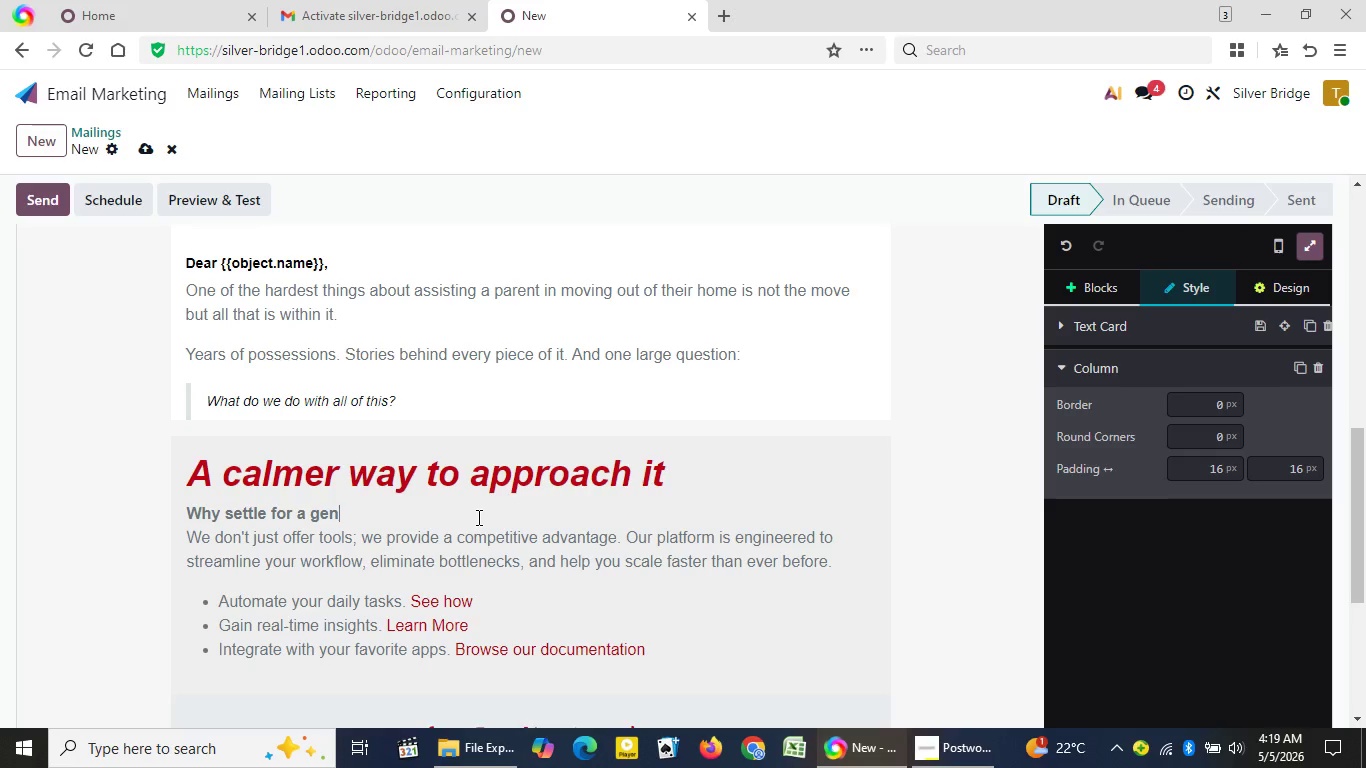 
key(Backspace)
 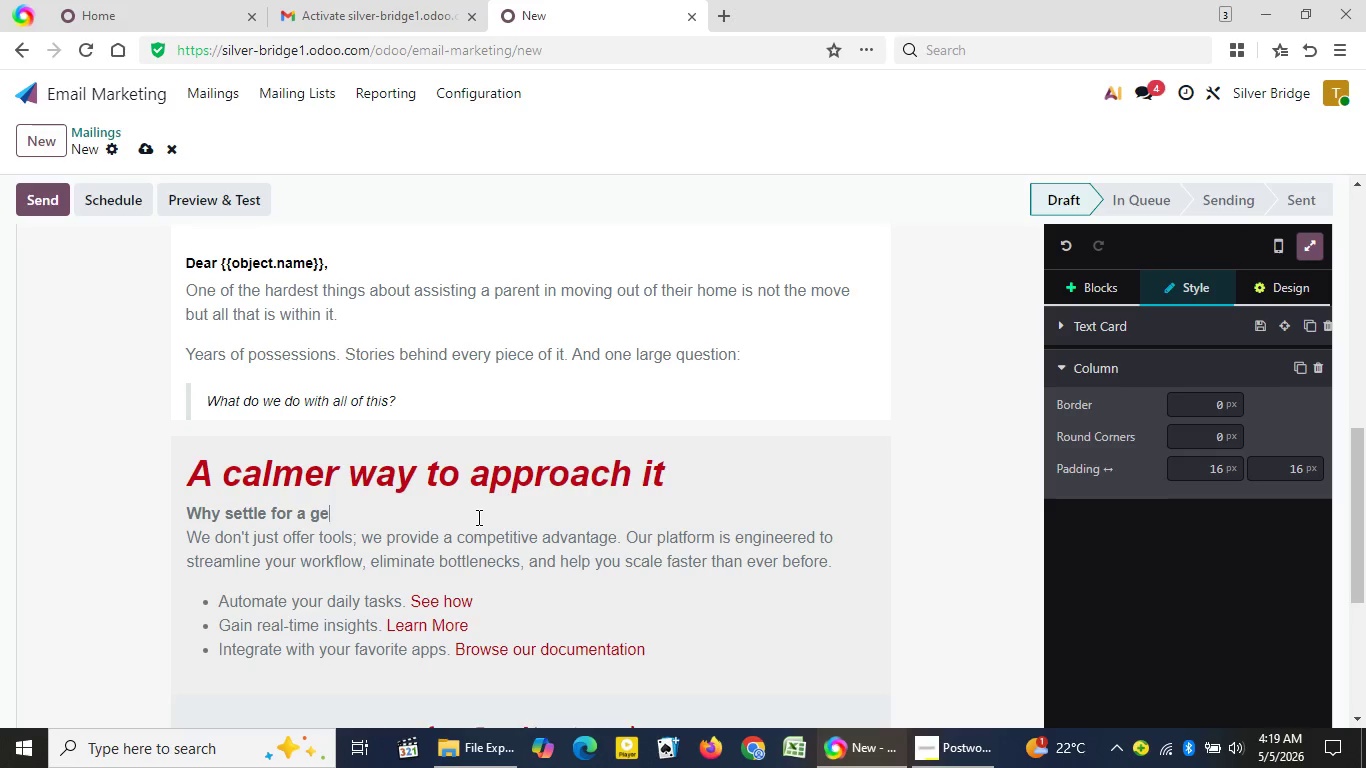 
key(Backspace)
 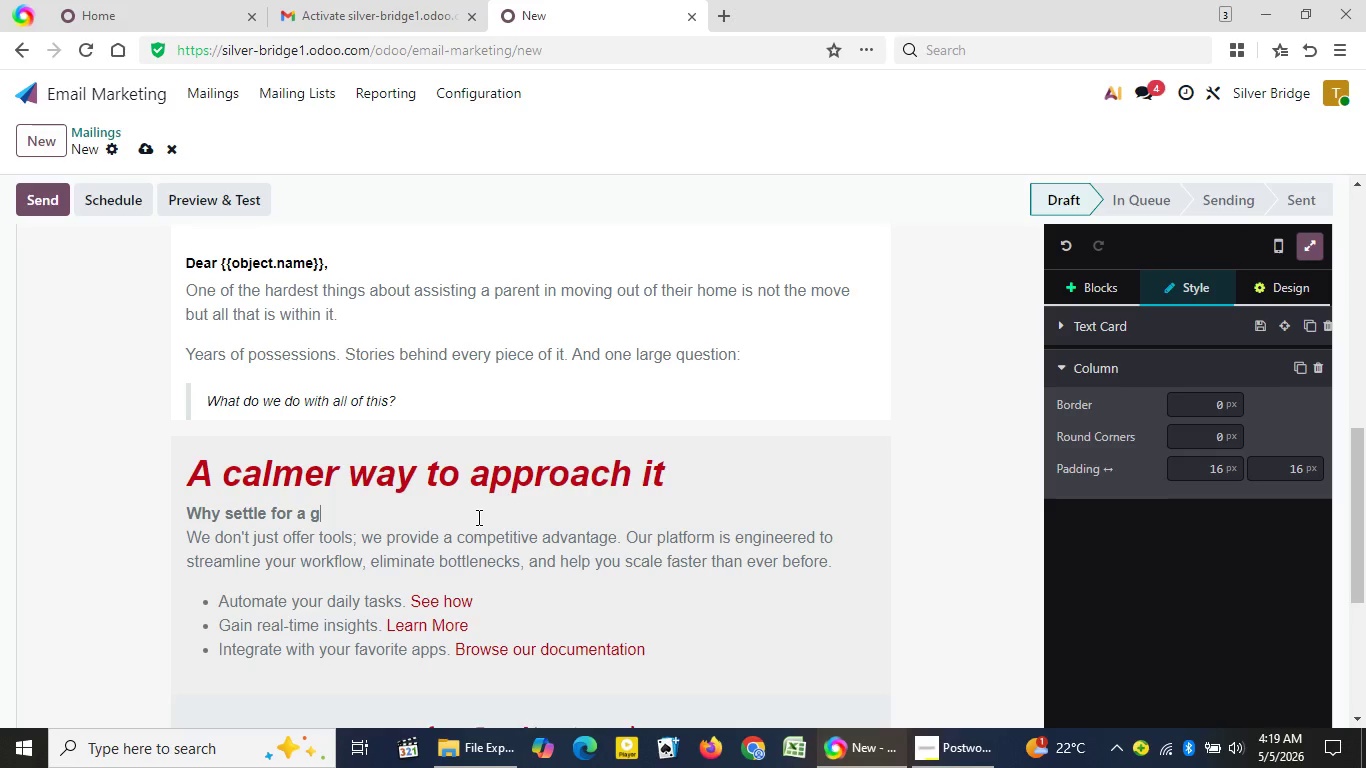 
key(Backspace)
 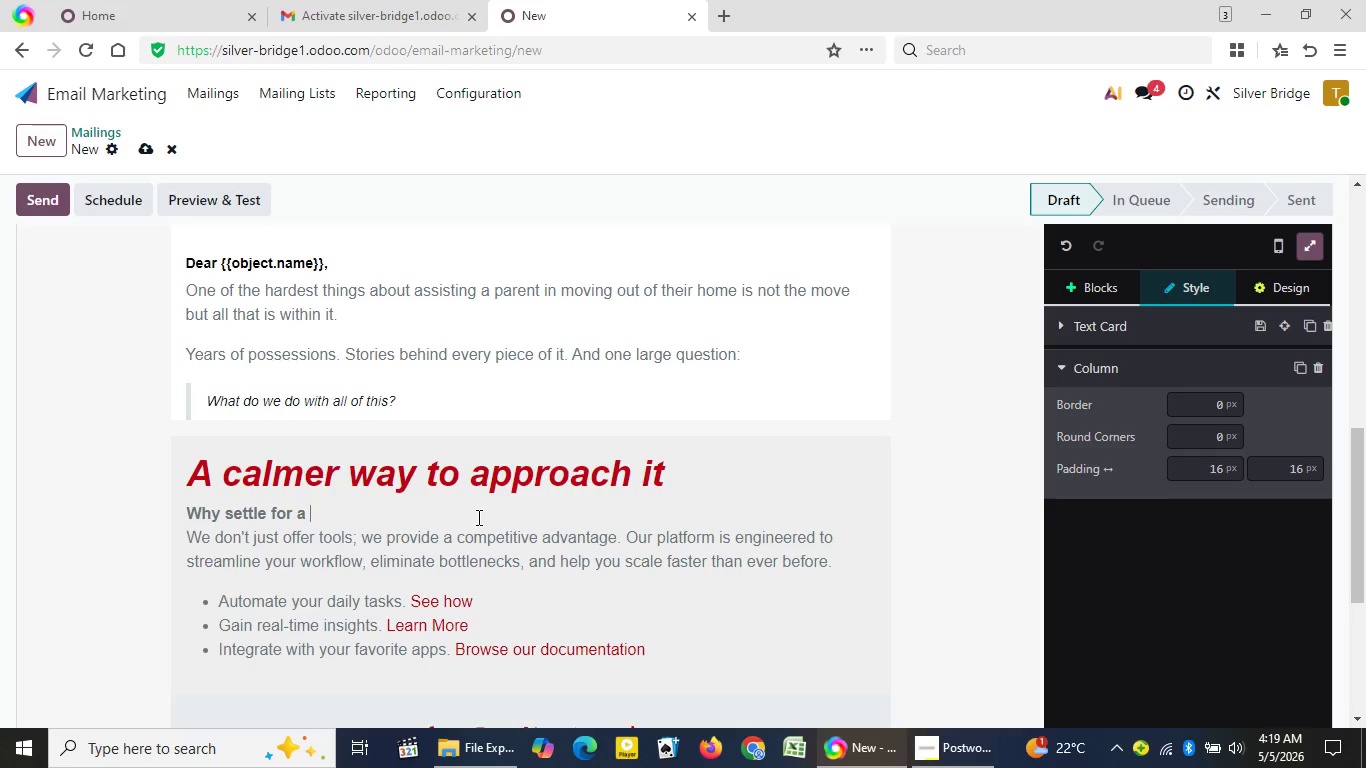 
key(Backspace)
 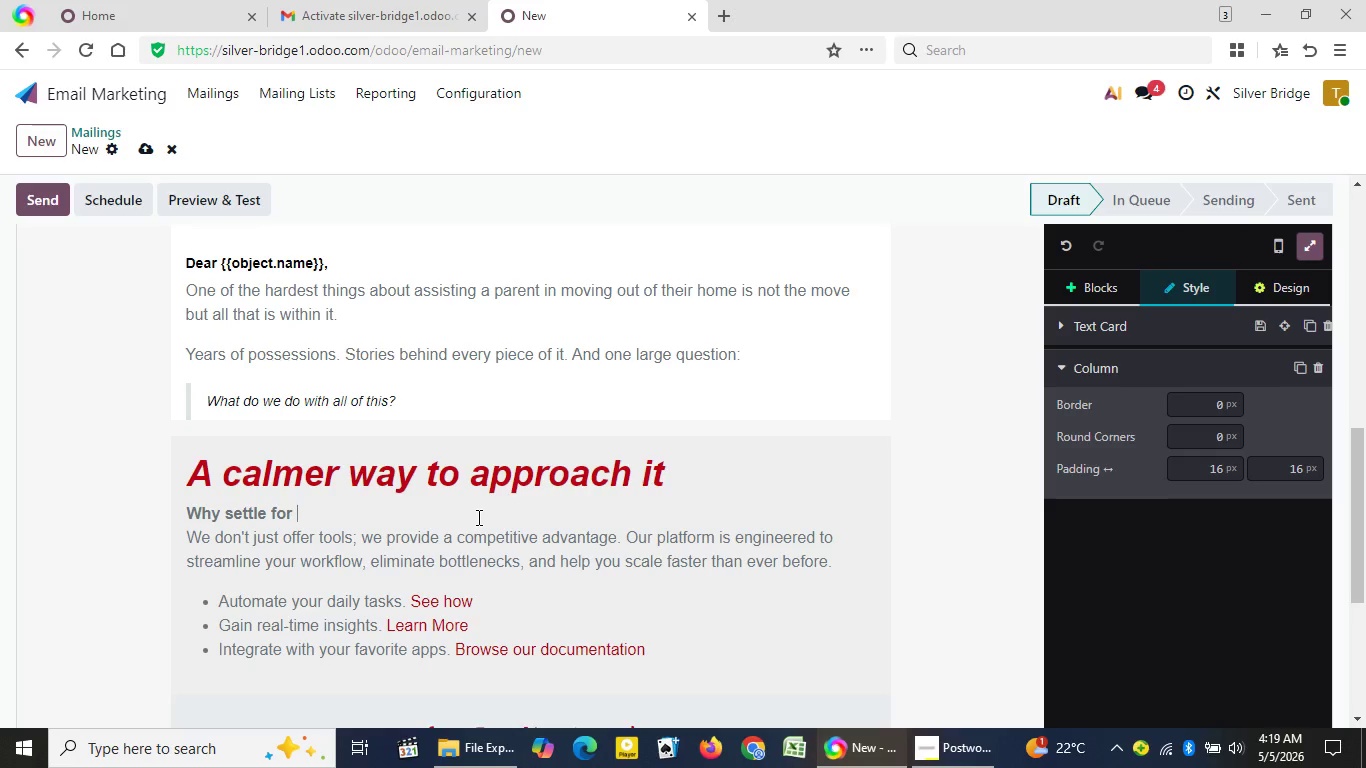 
key(Backspace)
 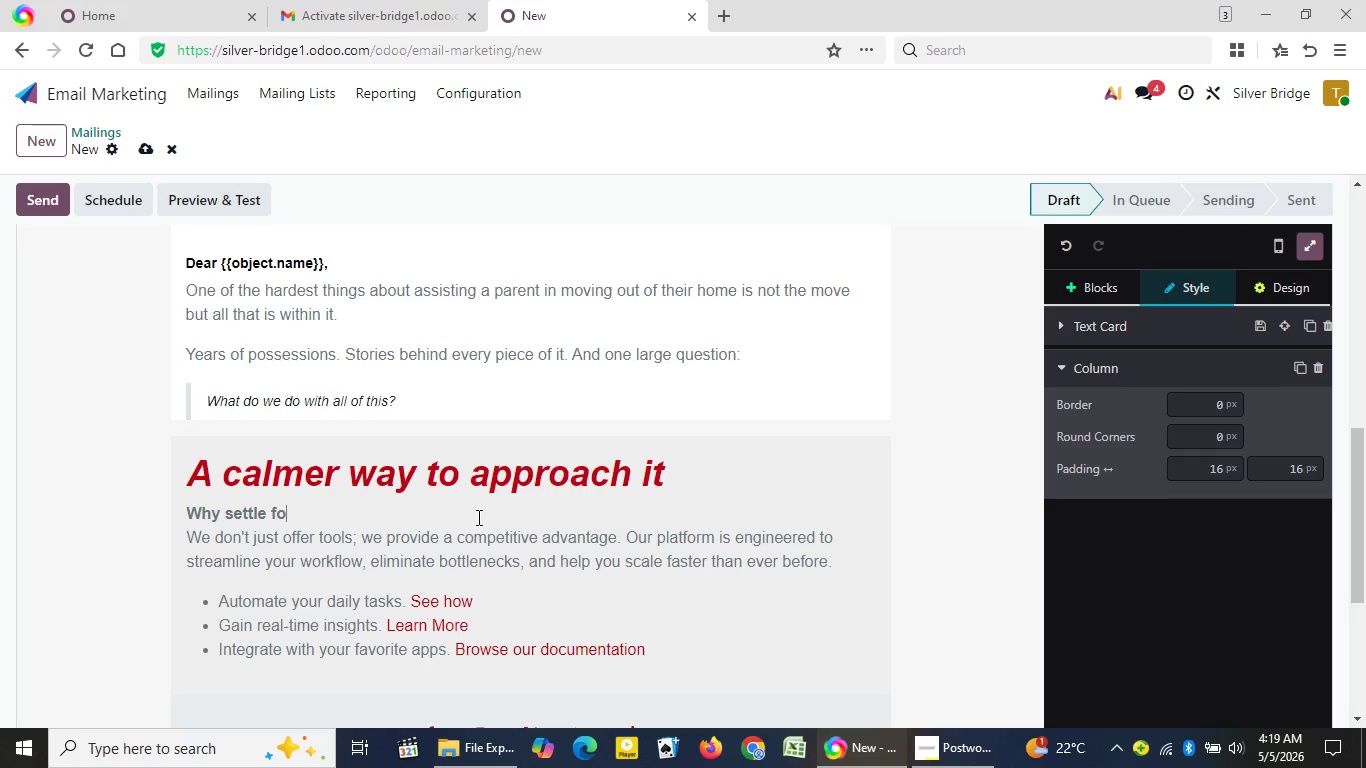 
key(Backspace)
 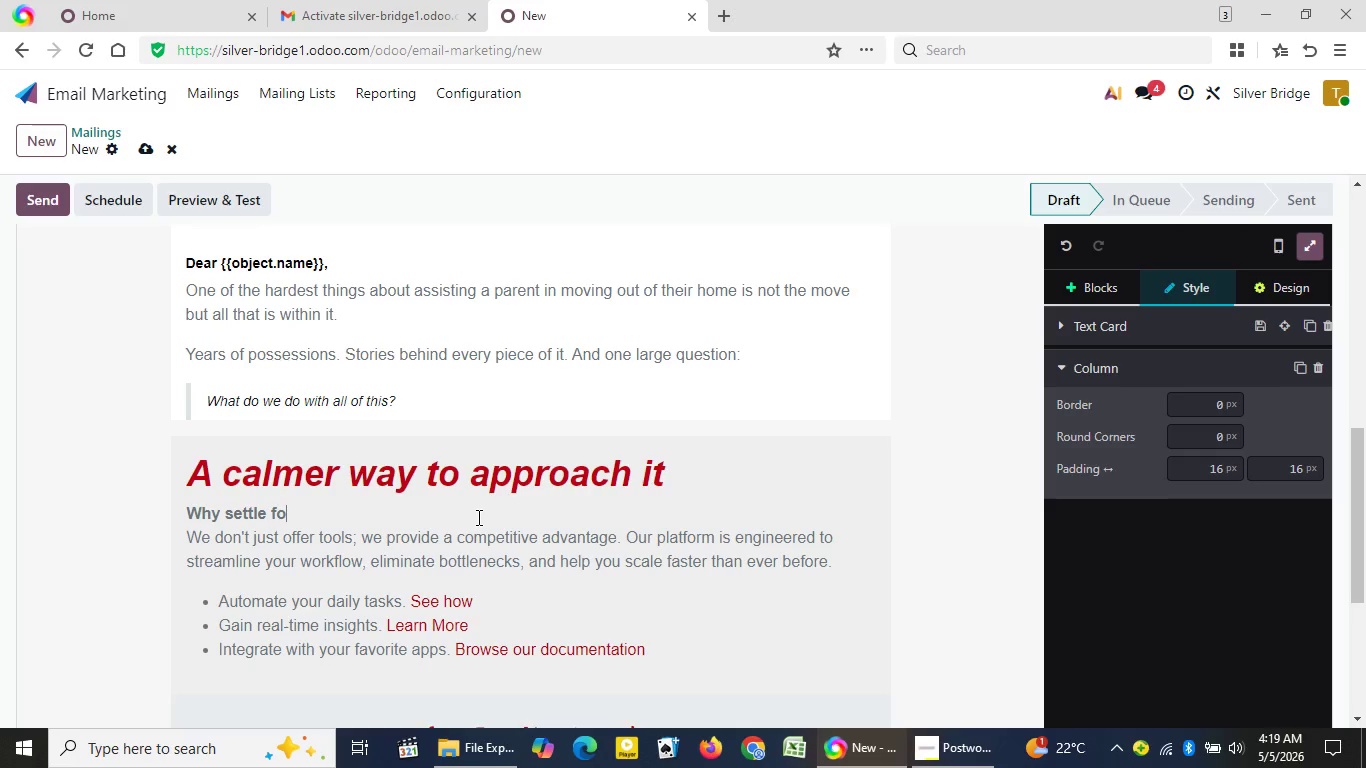 
key(Backspace)
 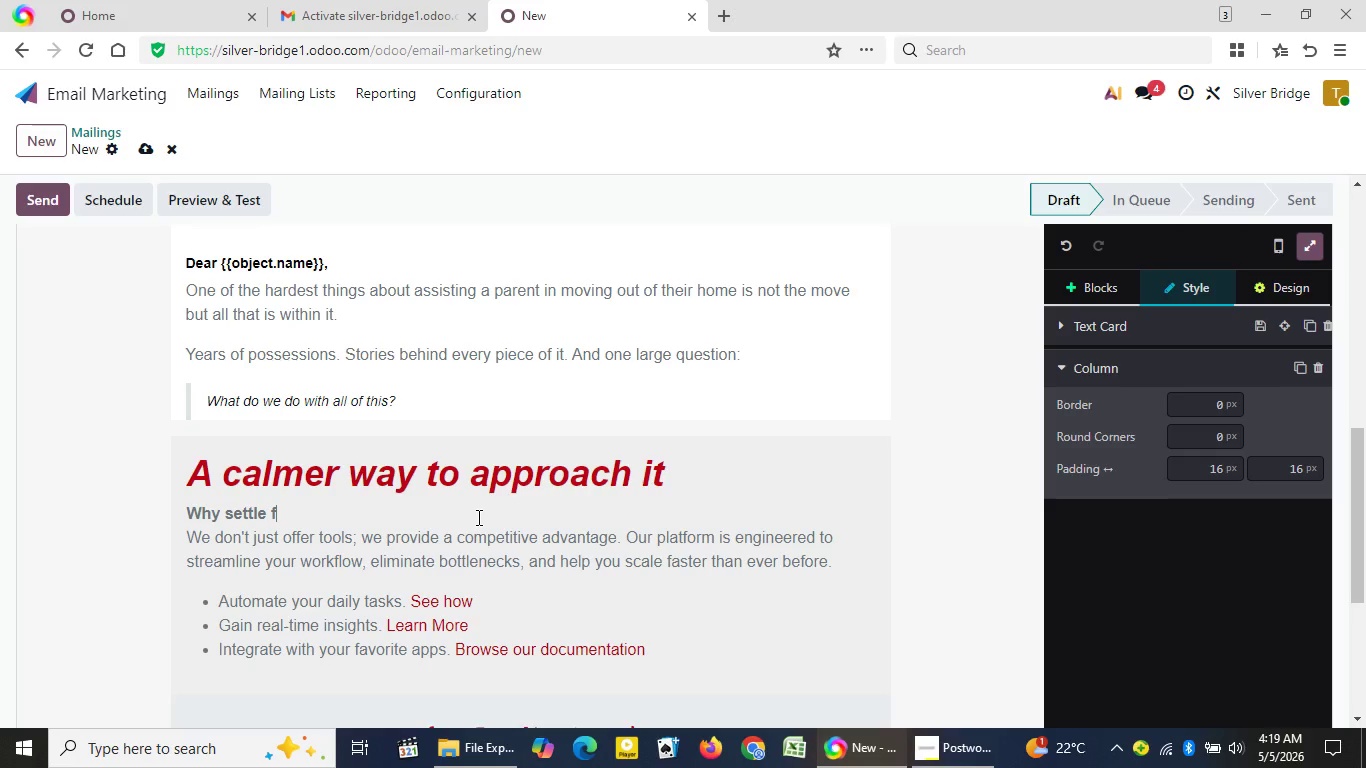 
key(Backspace)
 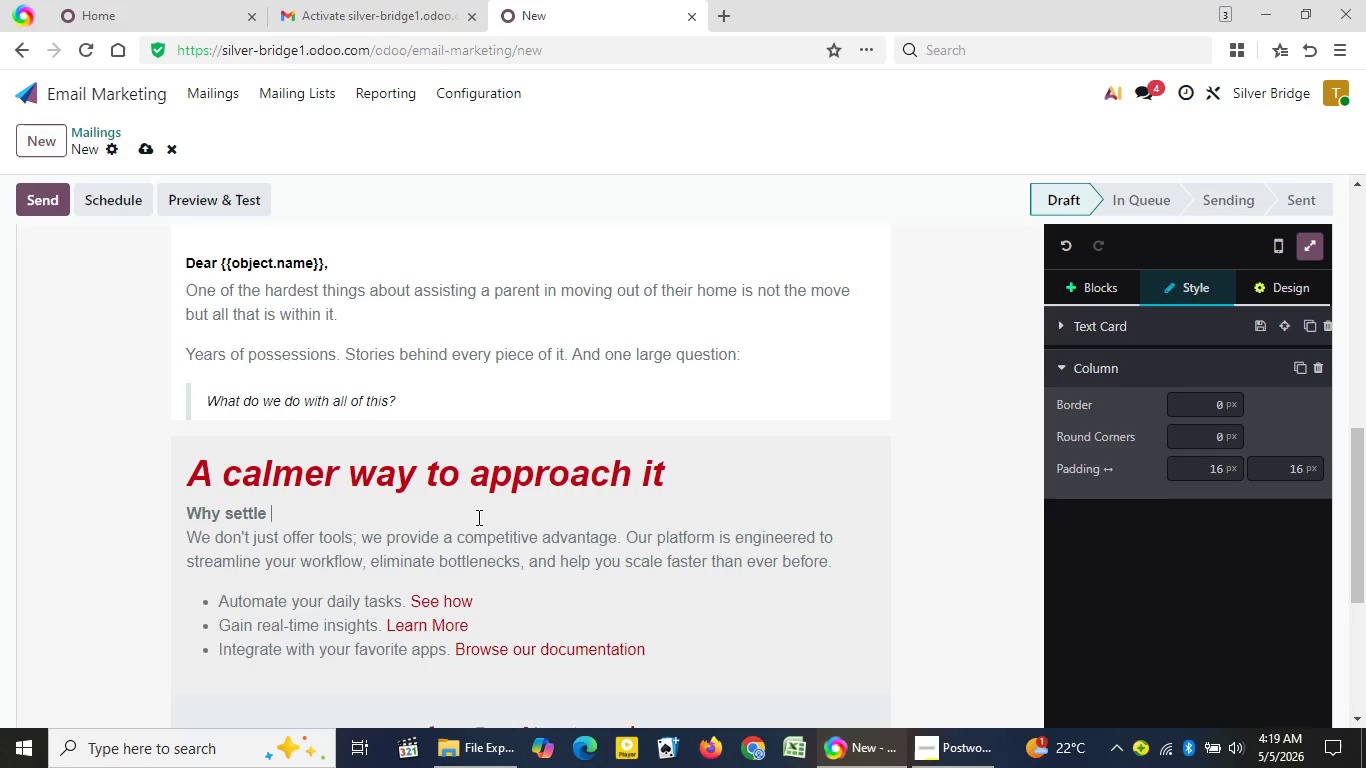 
key(Backspace)
 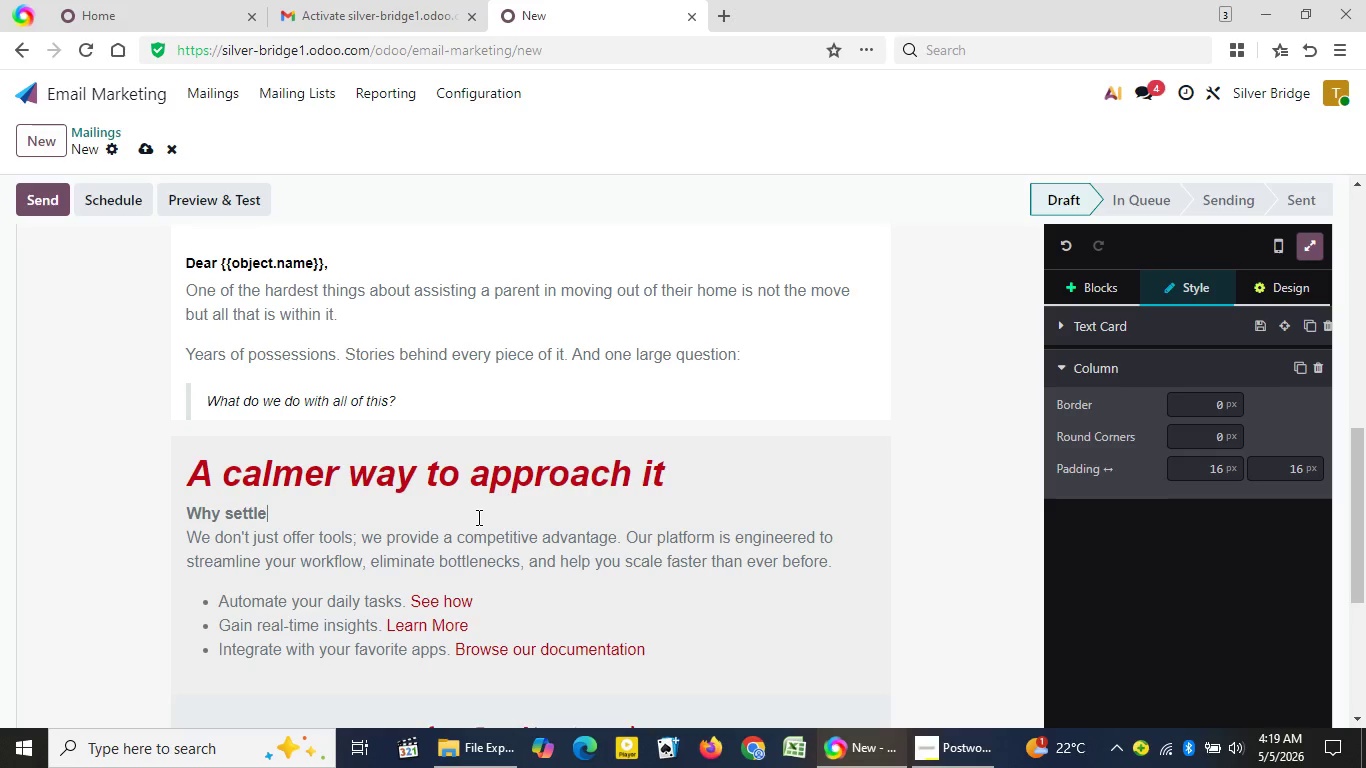 
key(Backspace)
 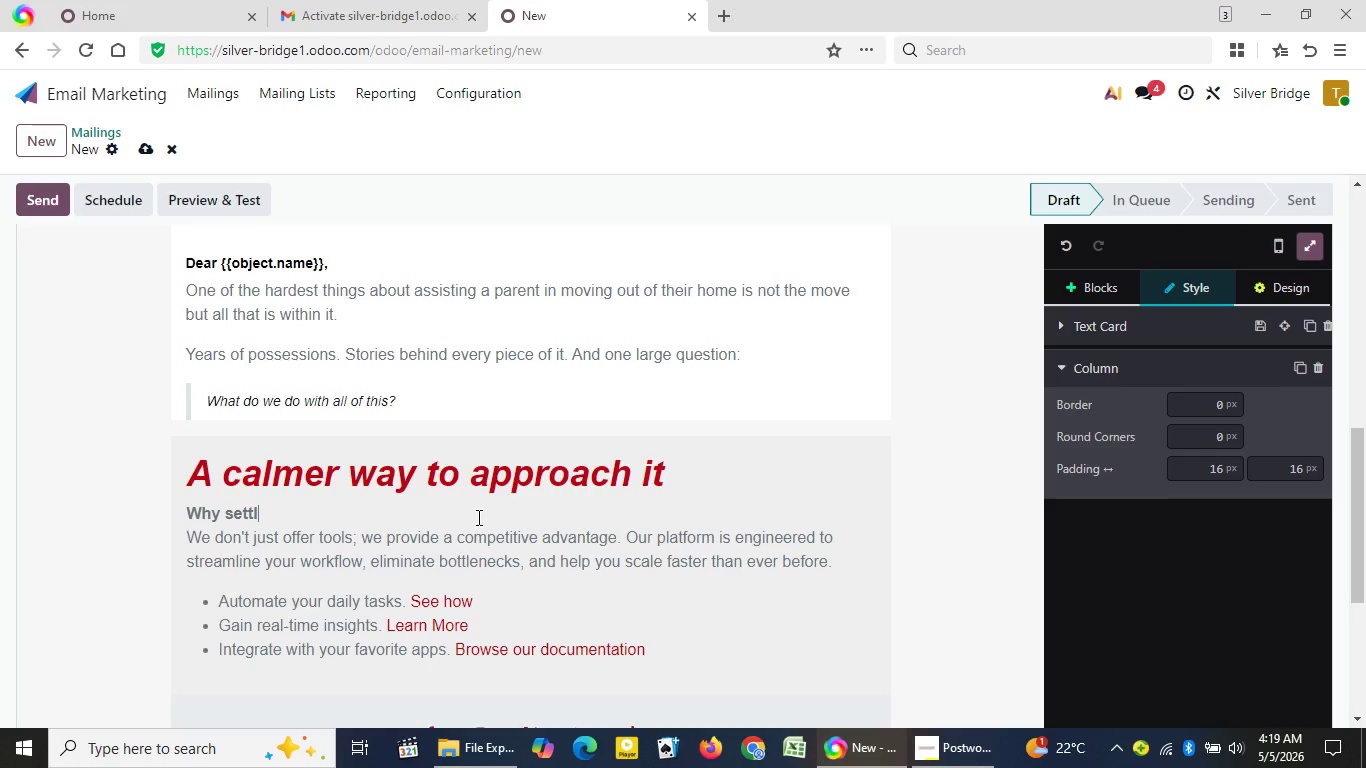 
key(Backspace)
 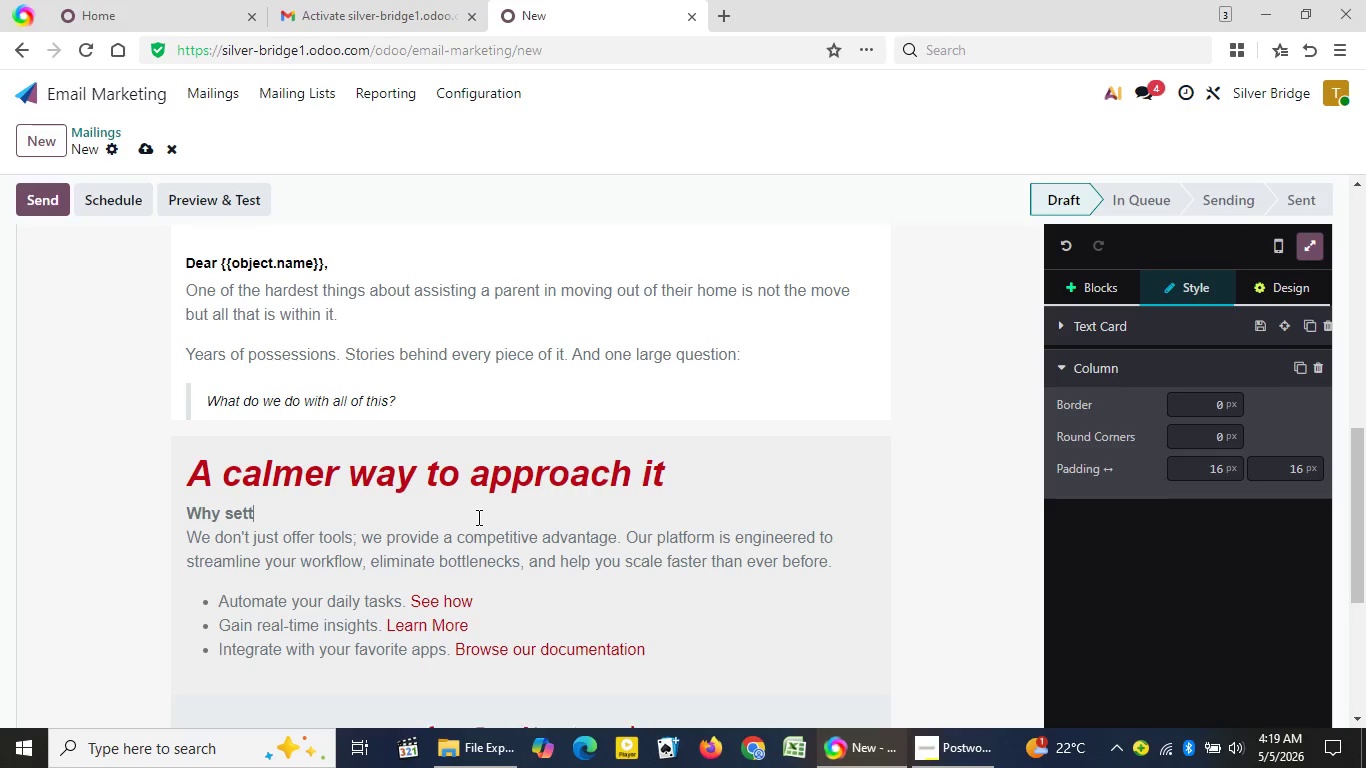 
key(Backspace)
 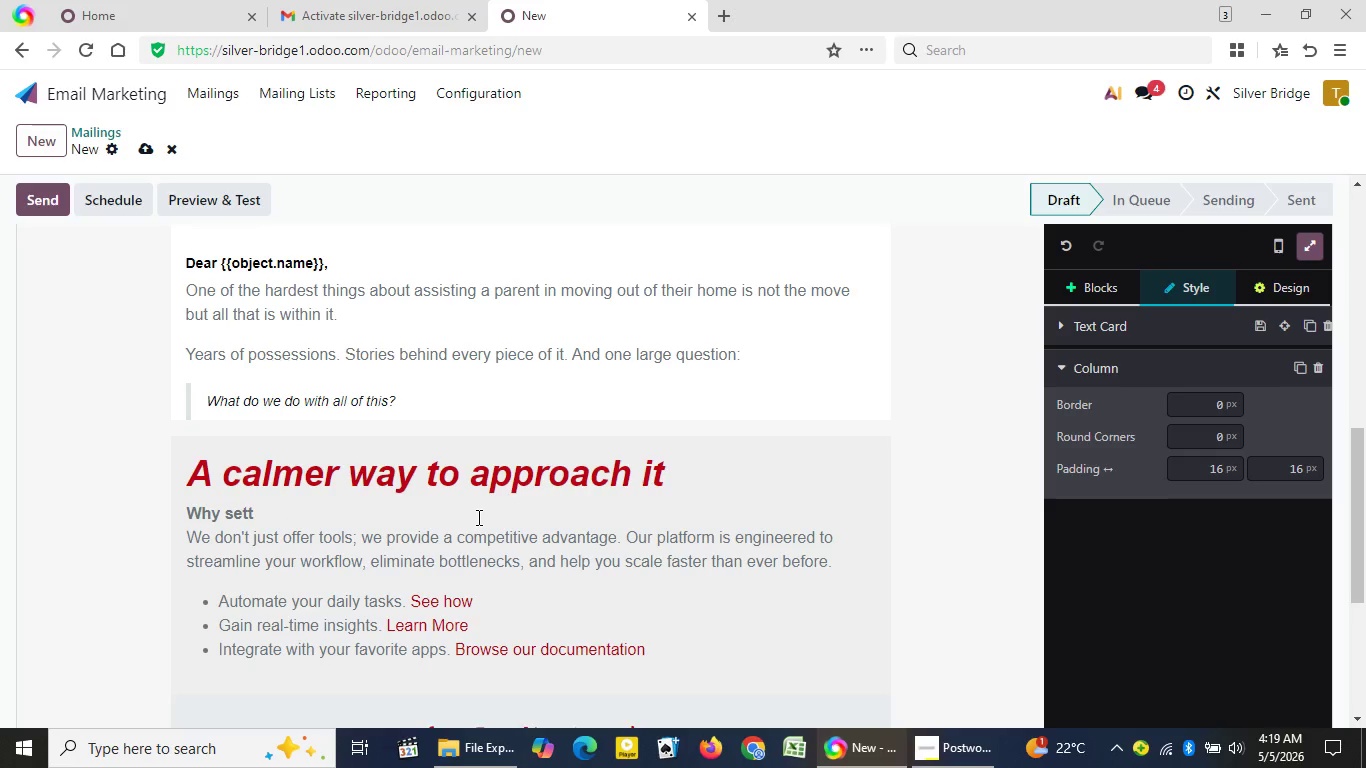 
key(Backspace)
 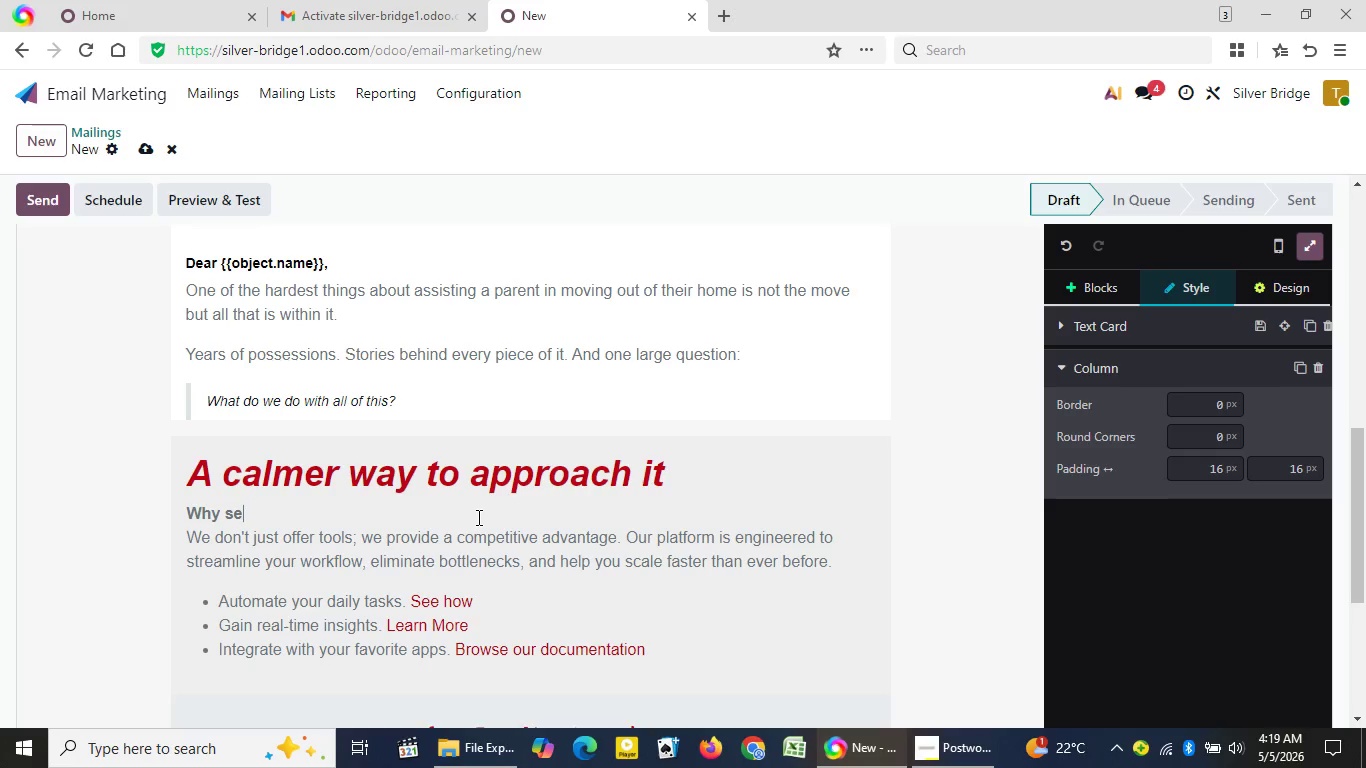 
key(Backspace)
 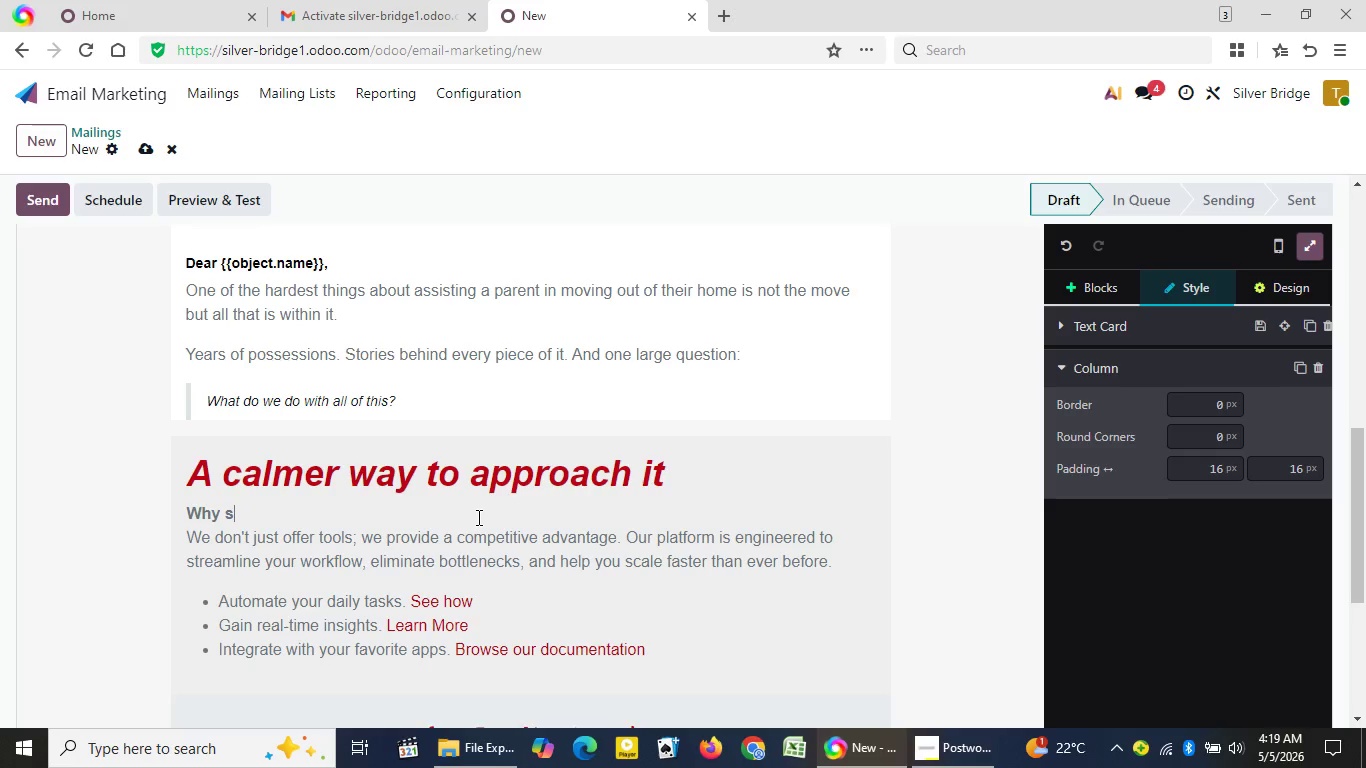 
key(Backspace)
 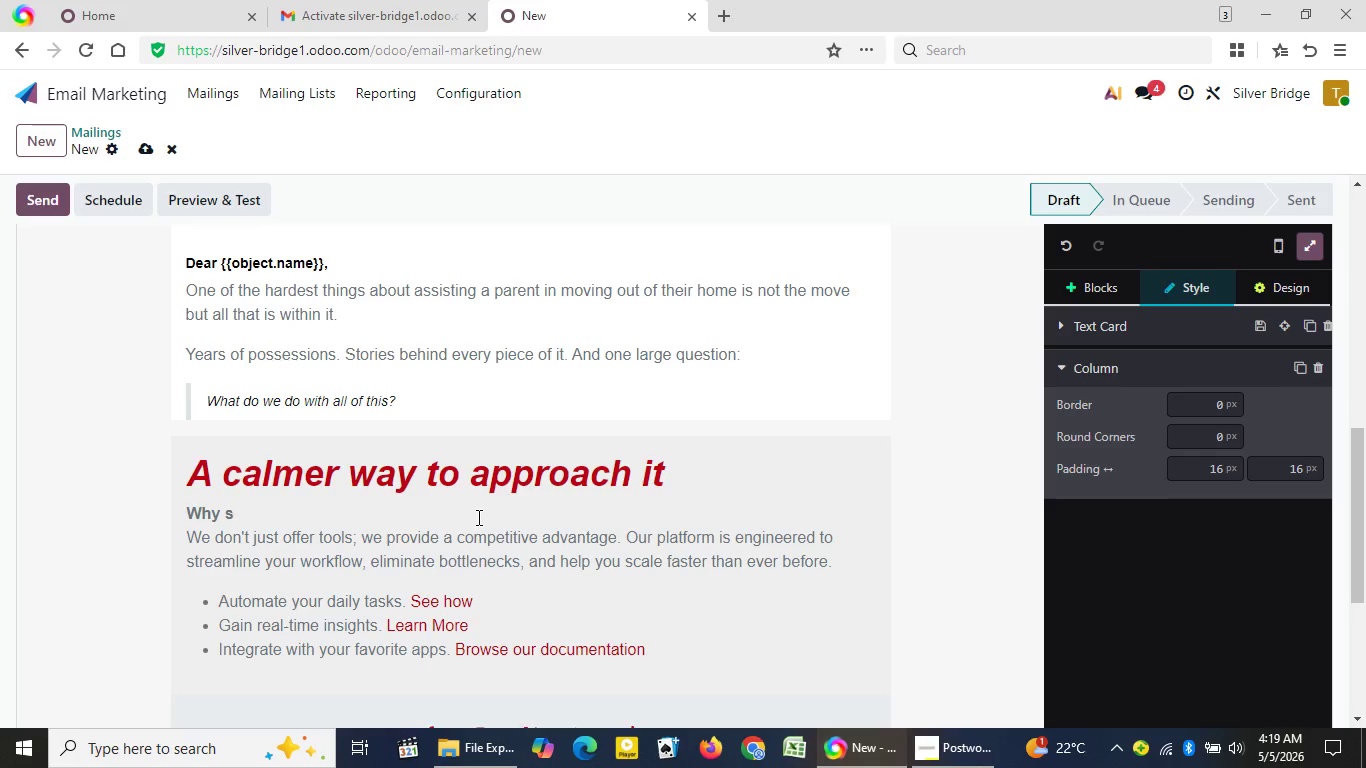 
wait(7.59)
 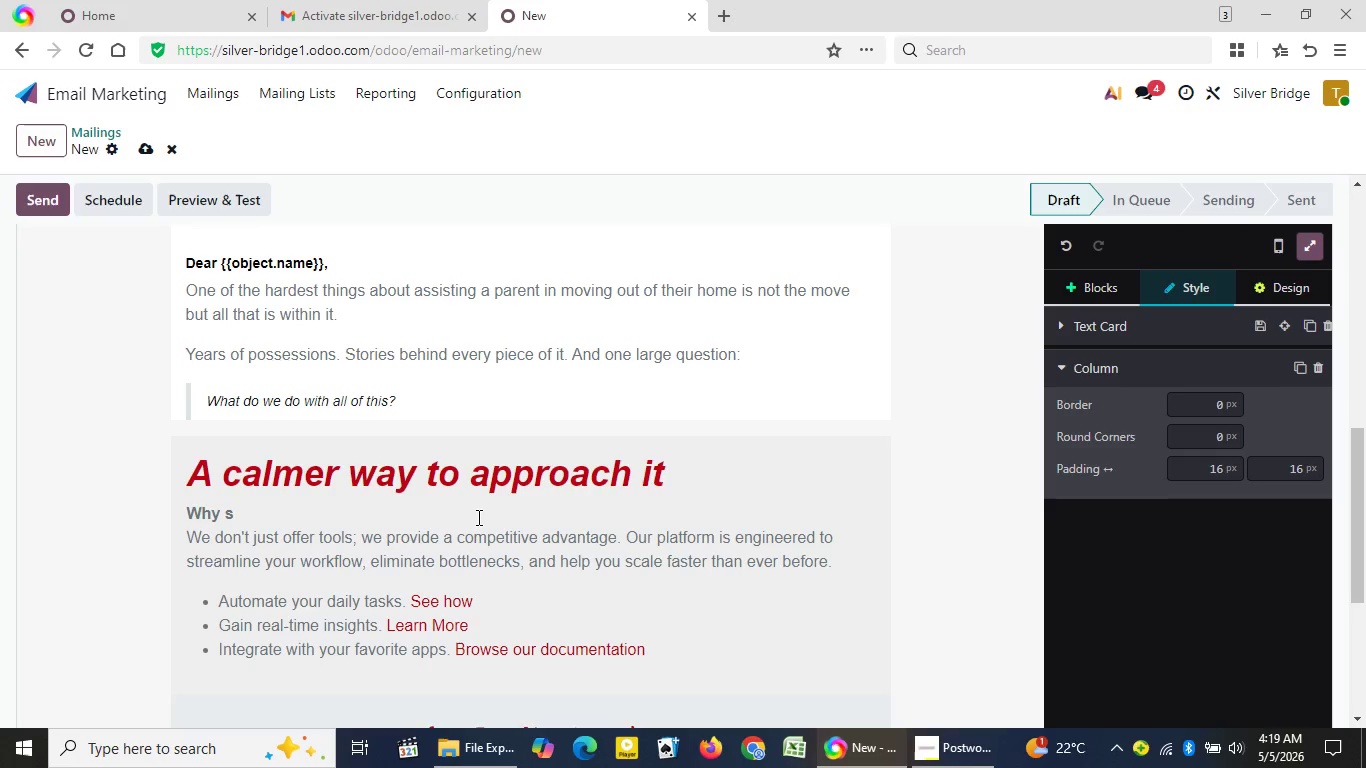 
key(Backspace)
 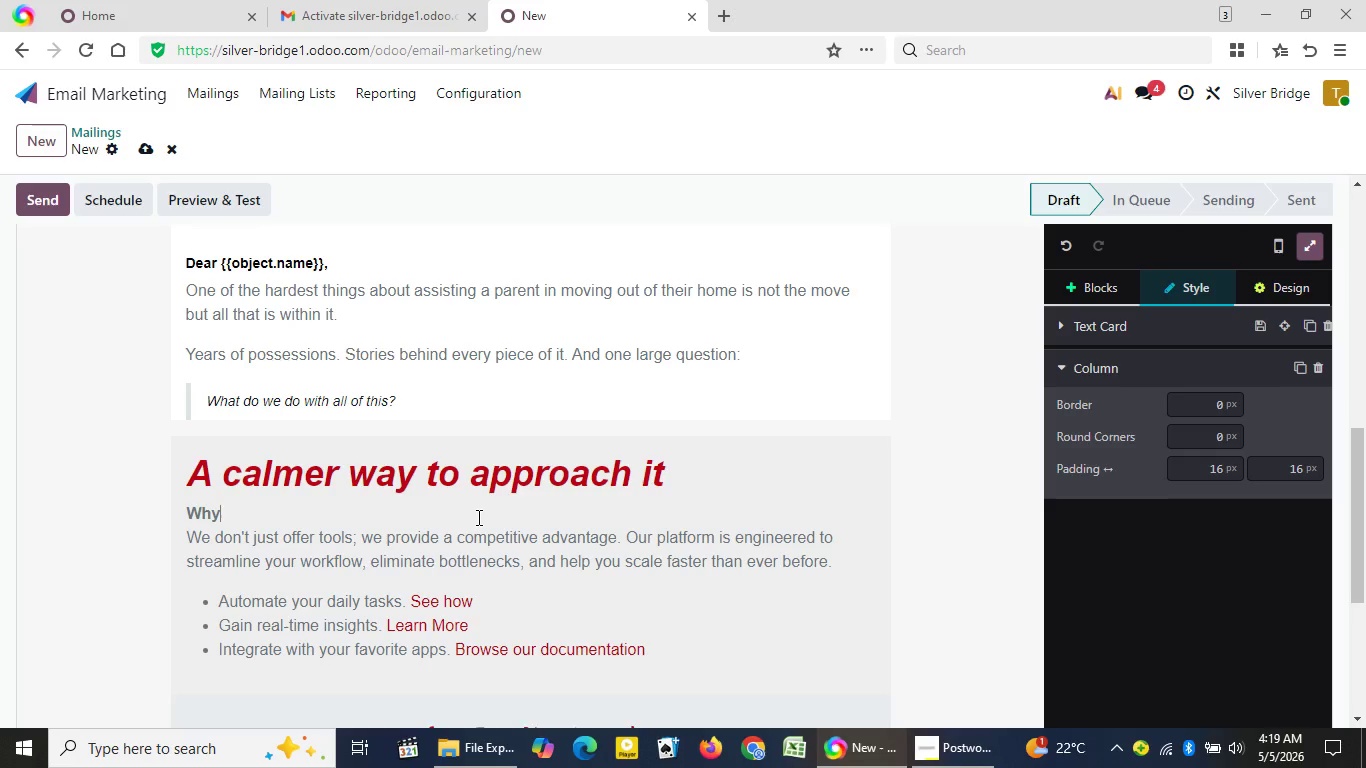 
key(Backspace)
 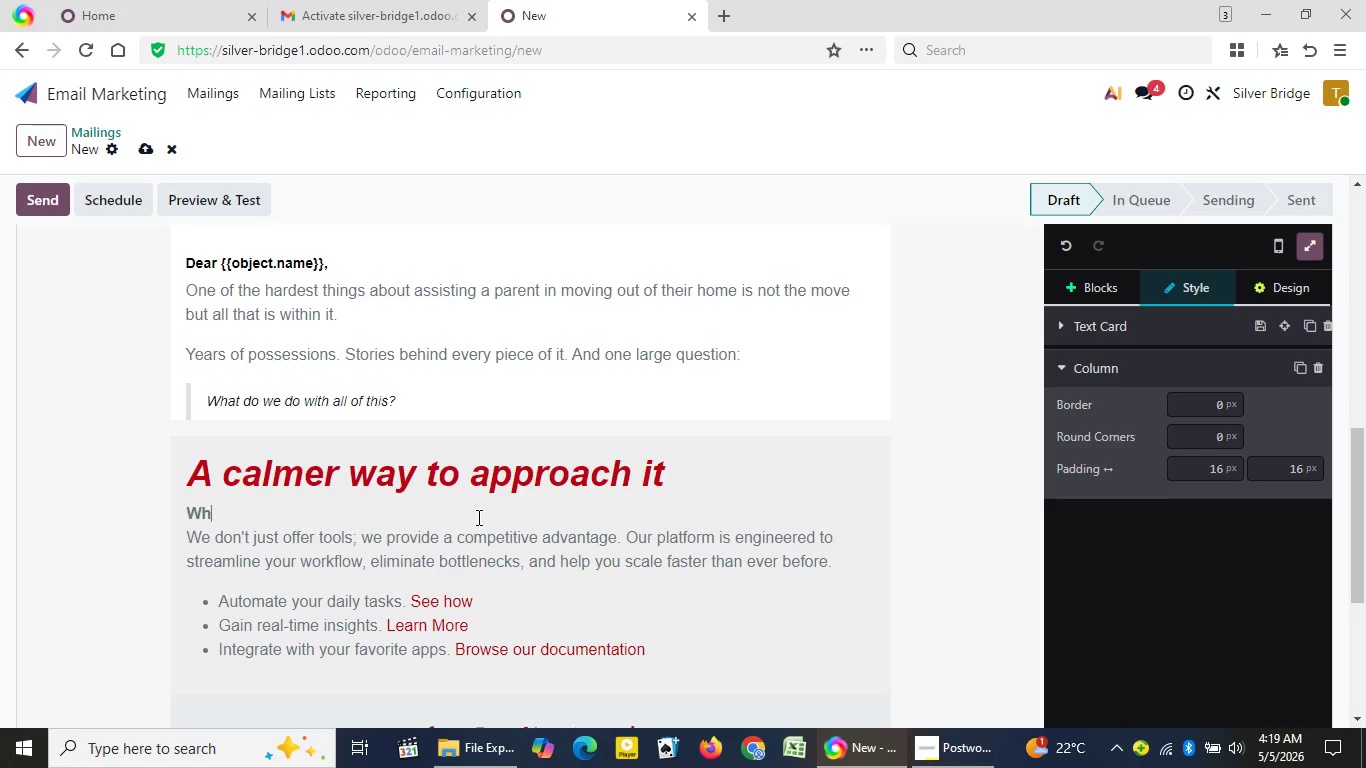 
key(Backspace)
 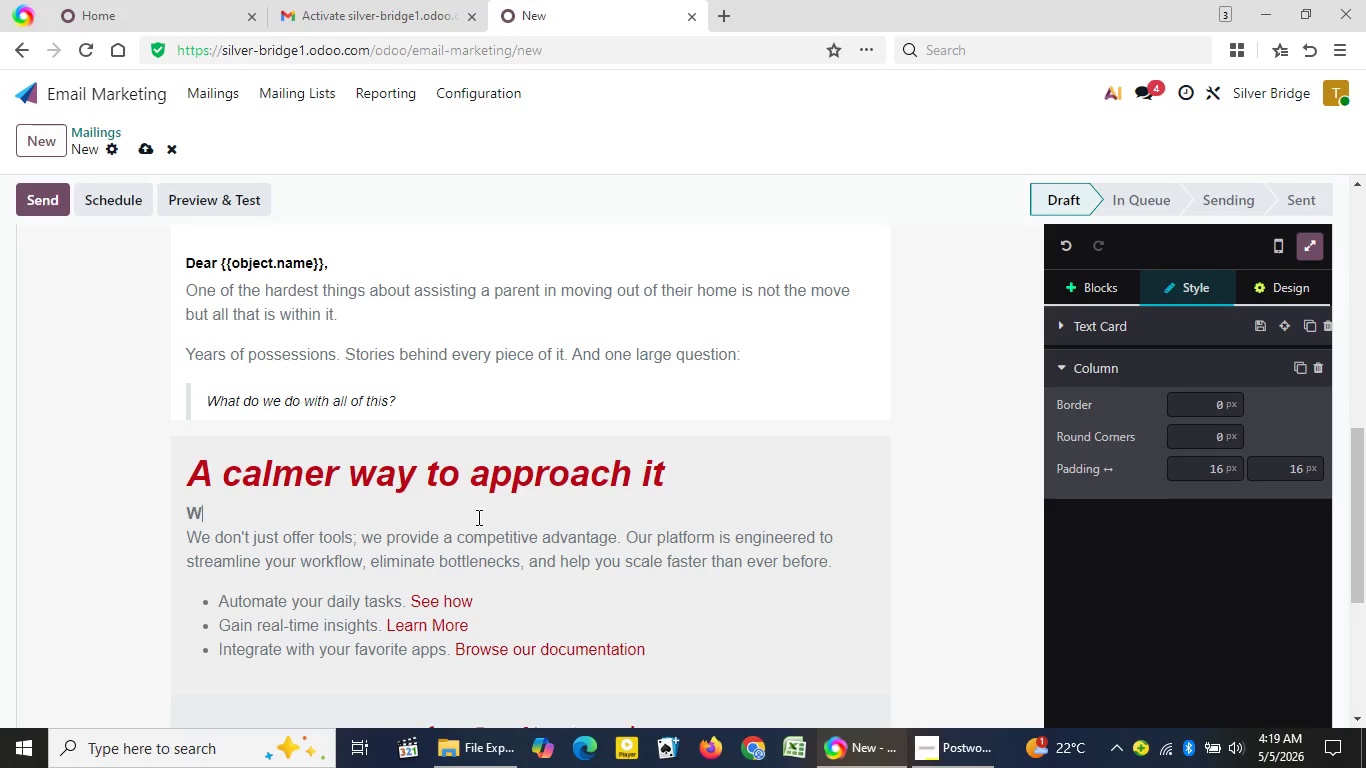 
key(Backspace)
 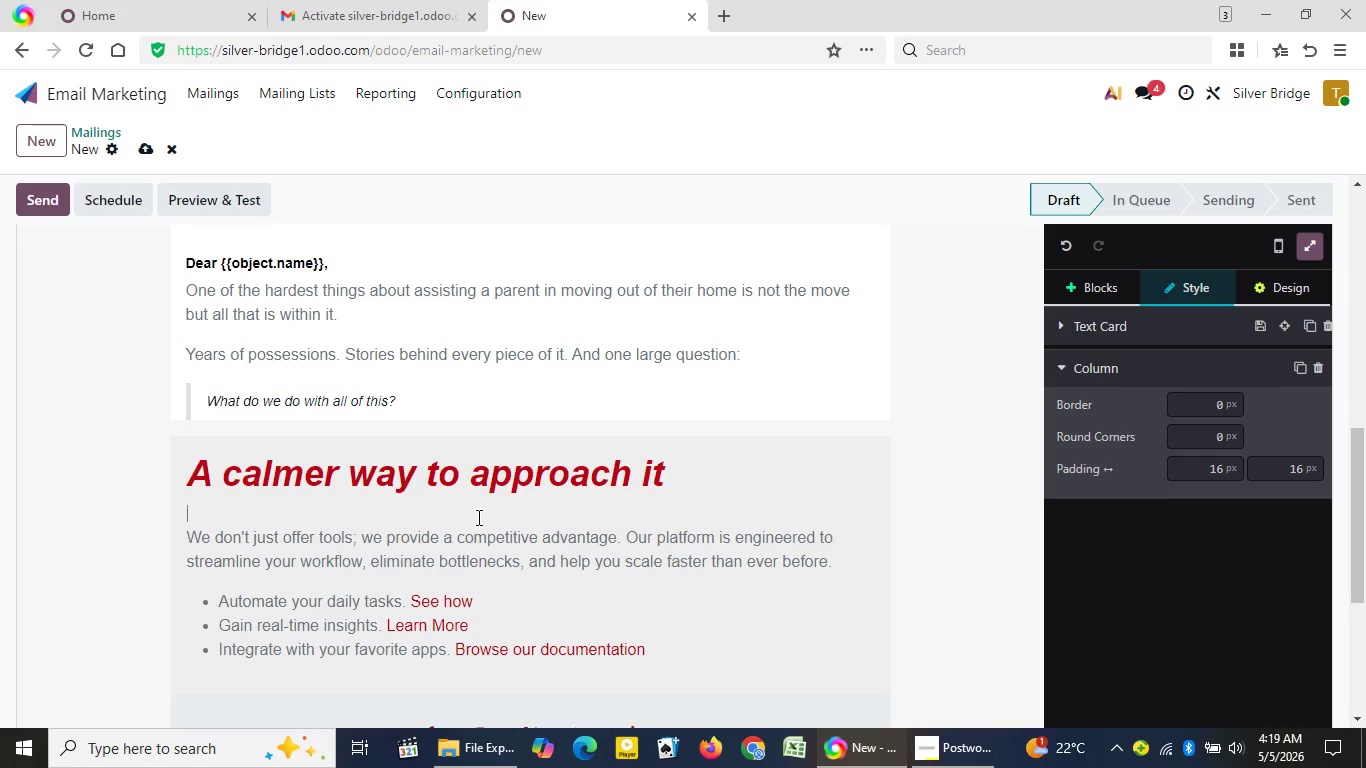 
key(Backspace)
 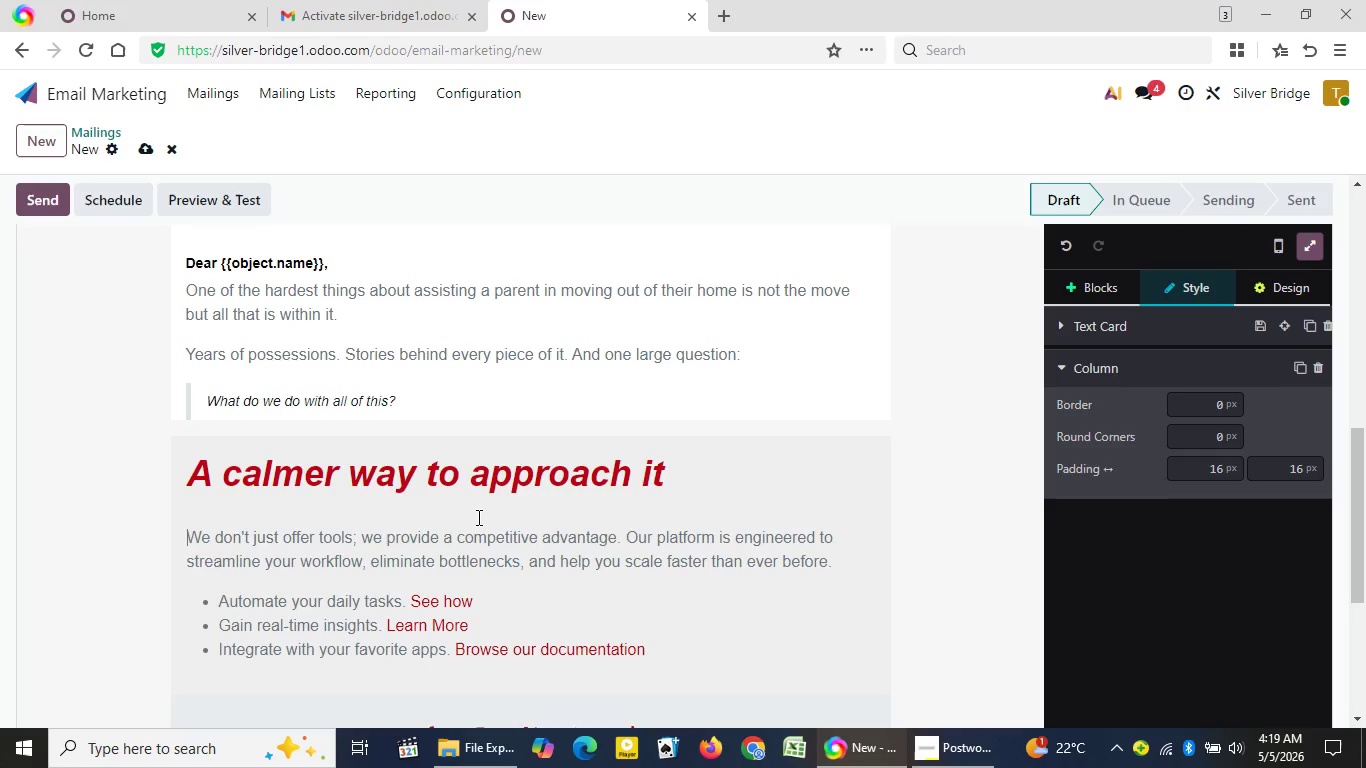 
key(ArrowDown)
 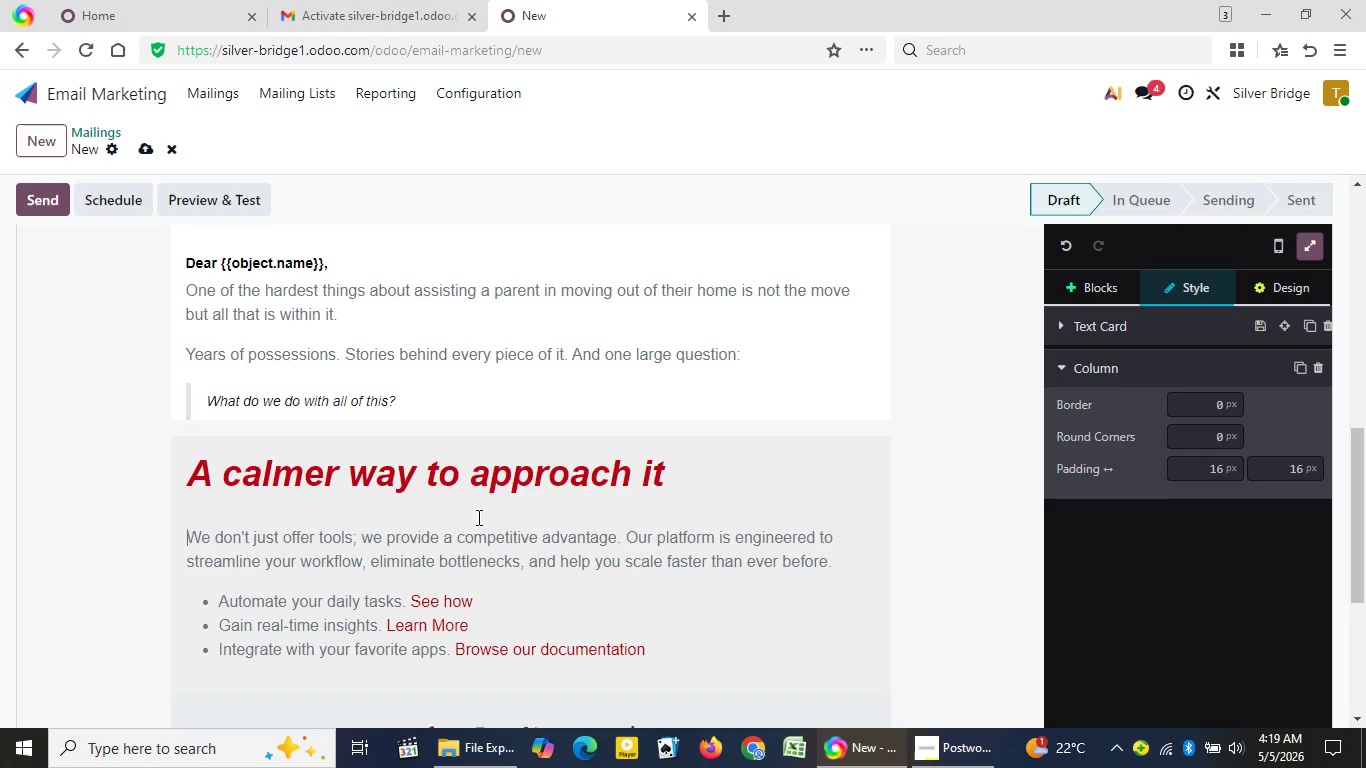 
key(Backspace)
 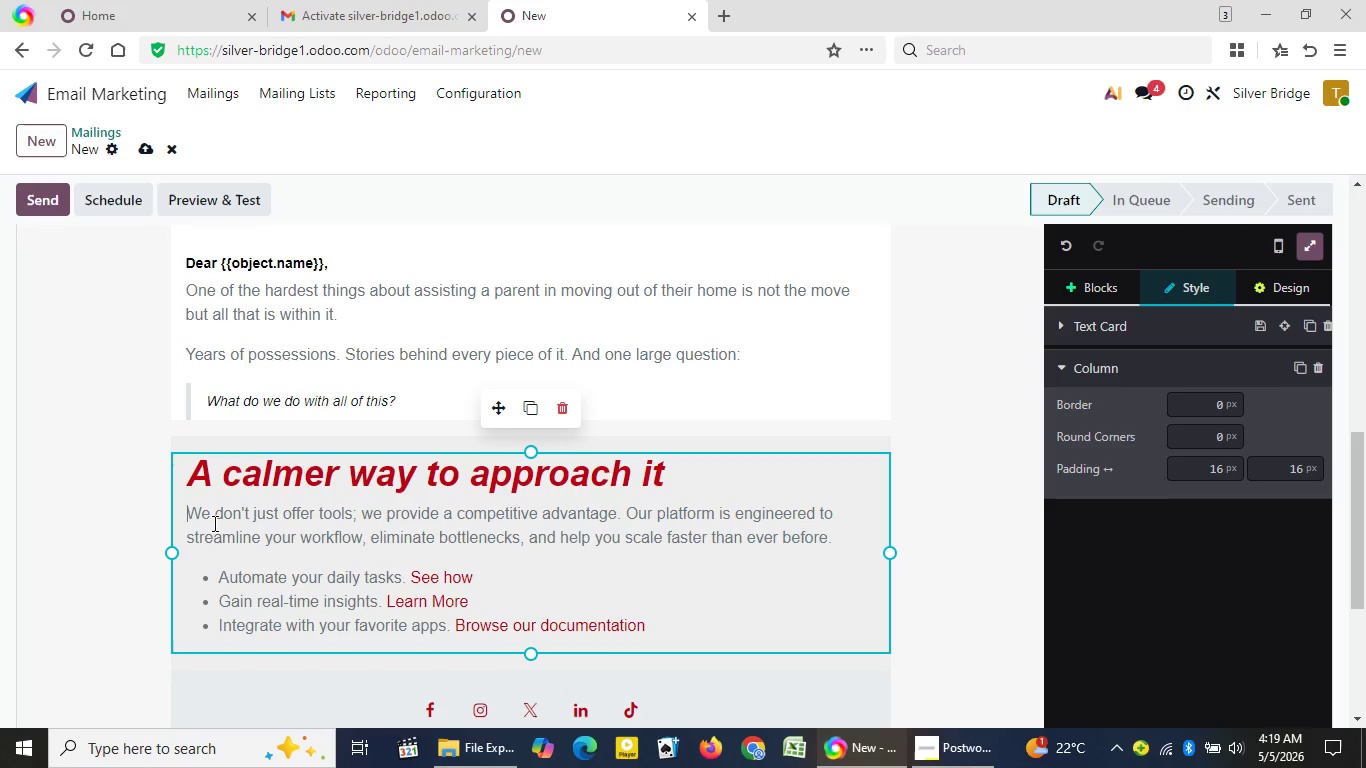 
left_click_drag(start_coordinate=[204, 515], to_coordinate=[839, 544])
 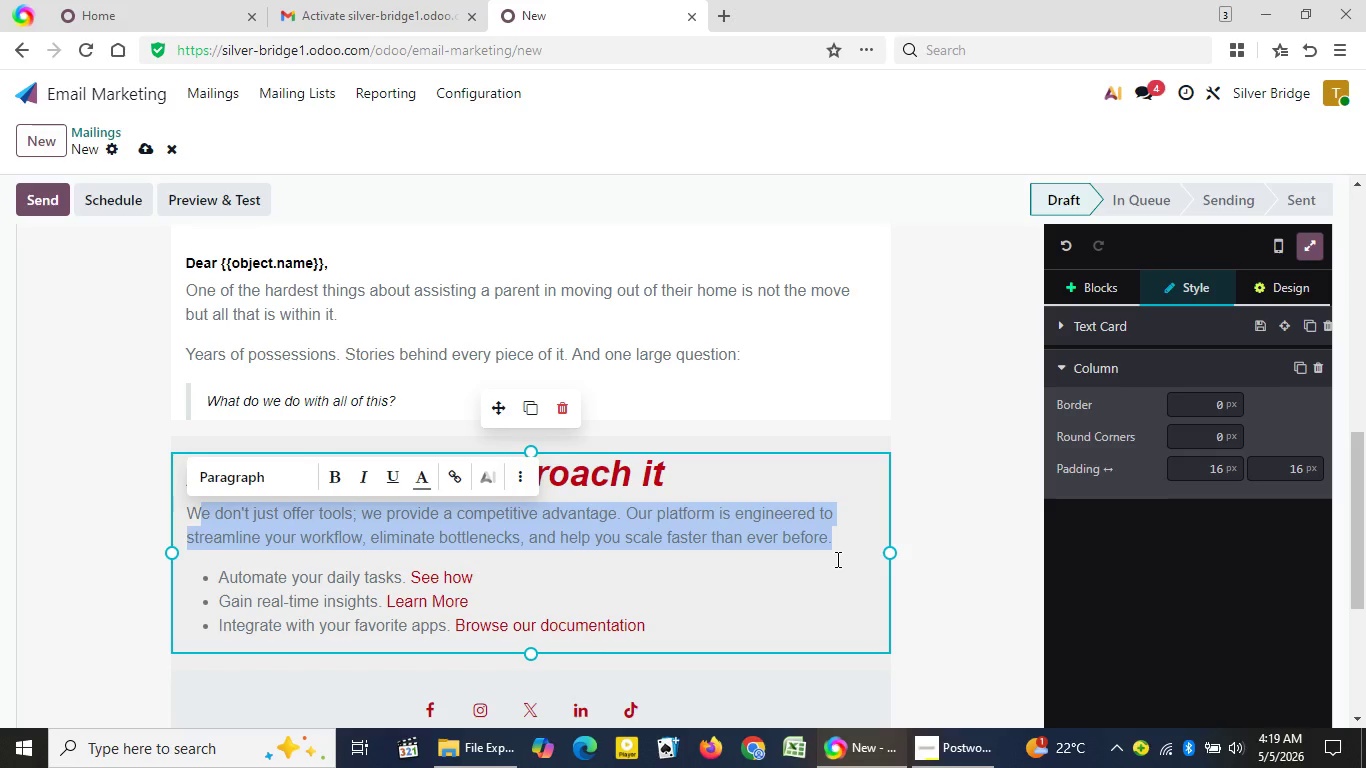 
key(Backspace)
key(Backspace)
type(If you've dealing with {{)
 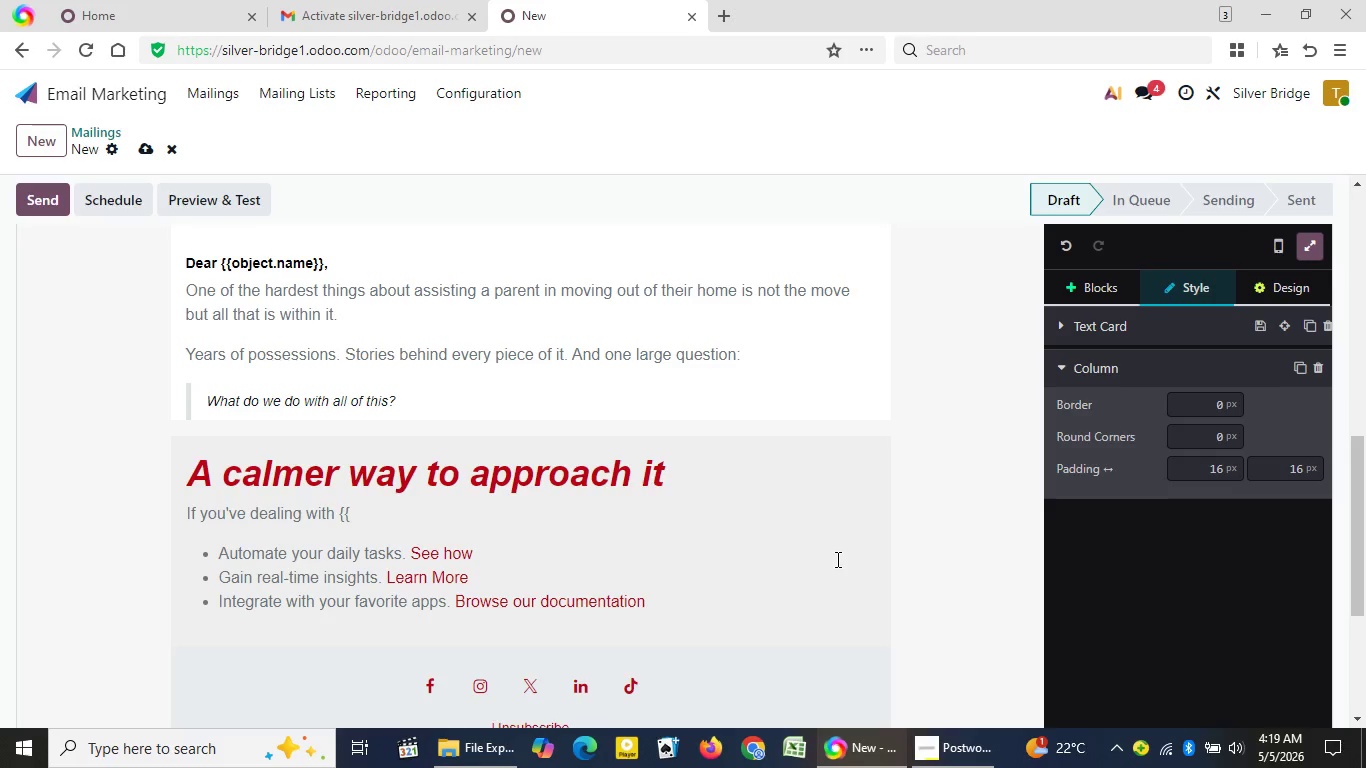 
wait(29.06)
 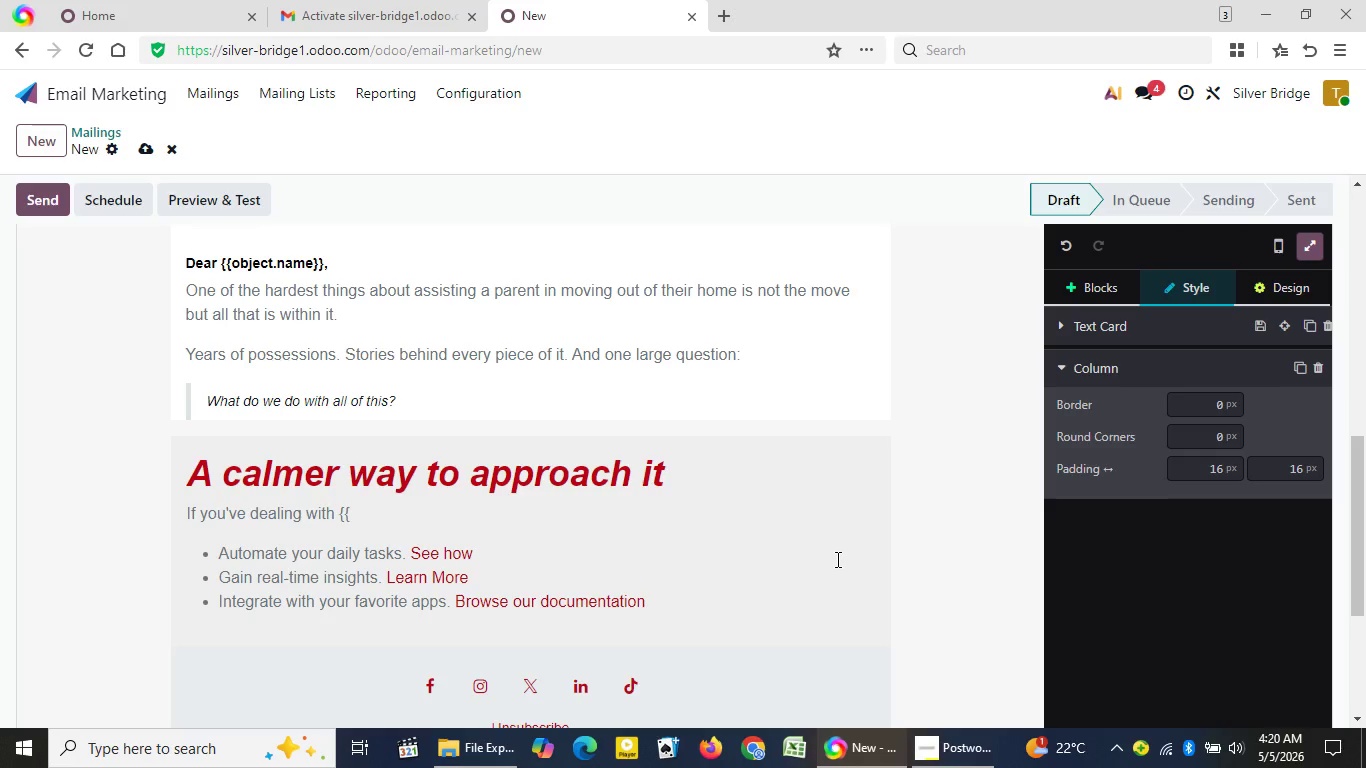 
left_click([730, 484])
 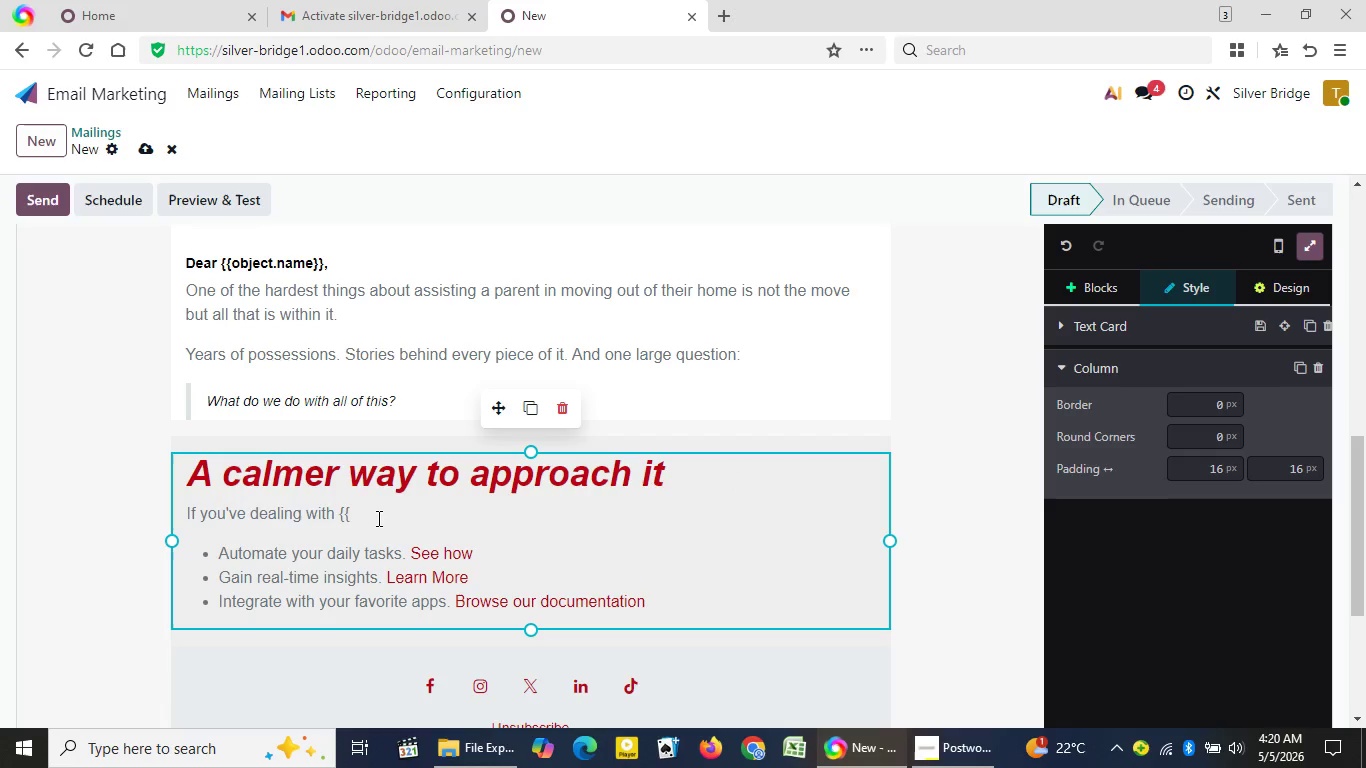 
left_click([377, 517])
 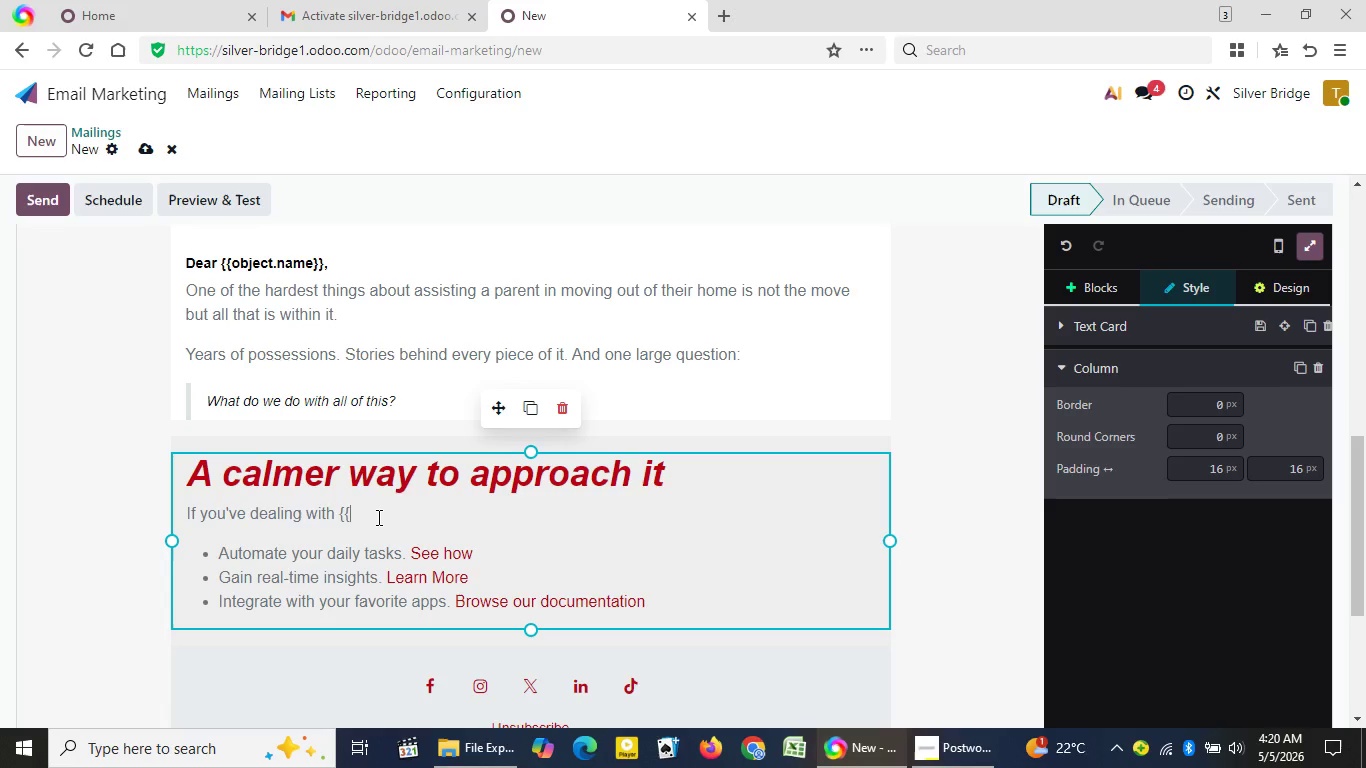 
type(object.primary_concer)
 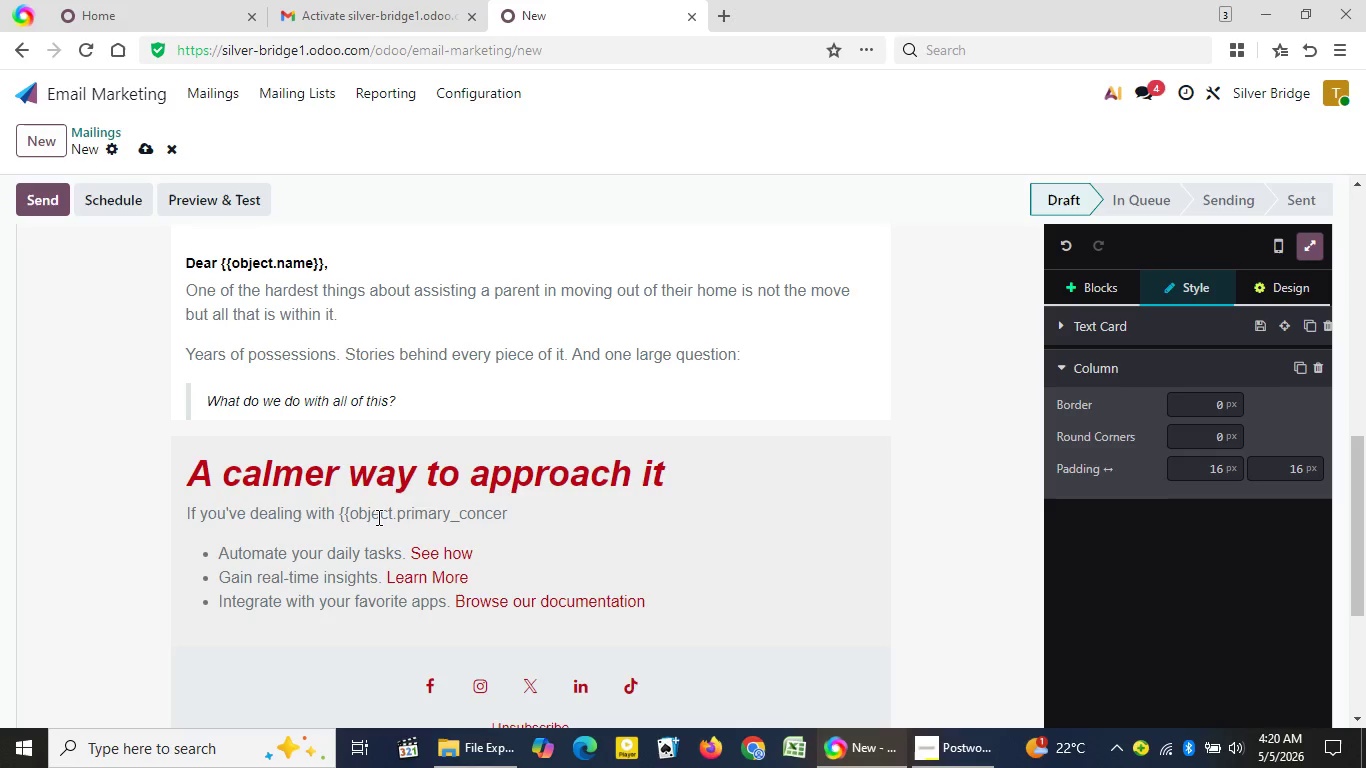 
type(n}}, this step can feel especi)
 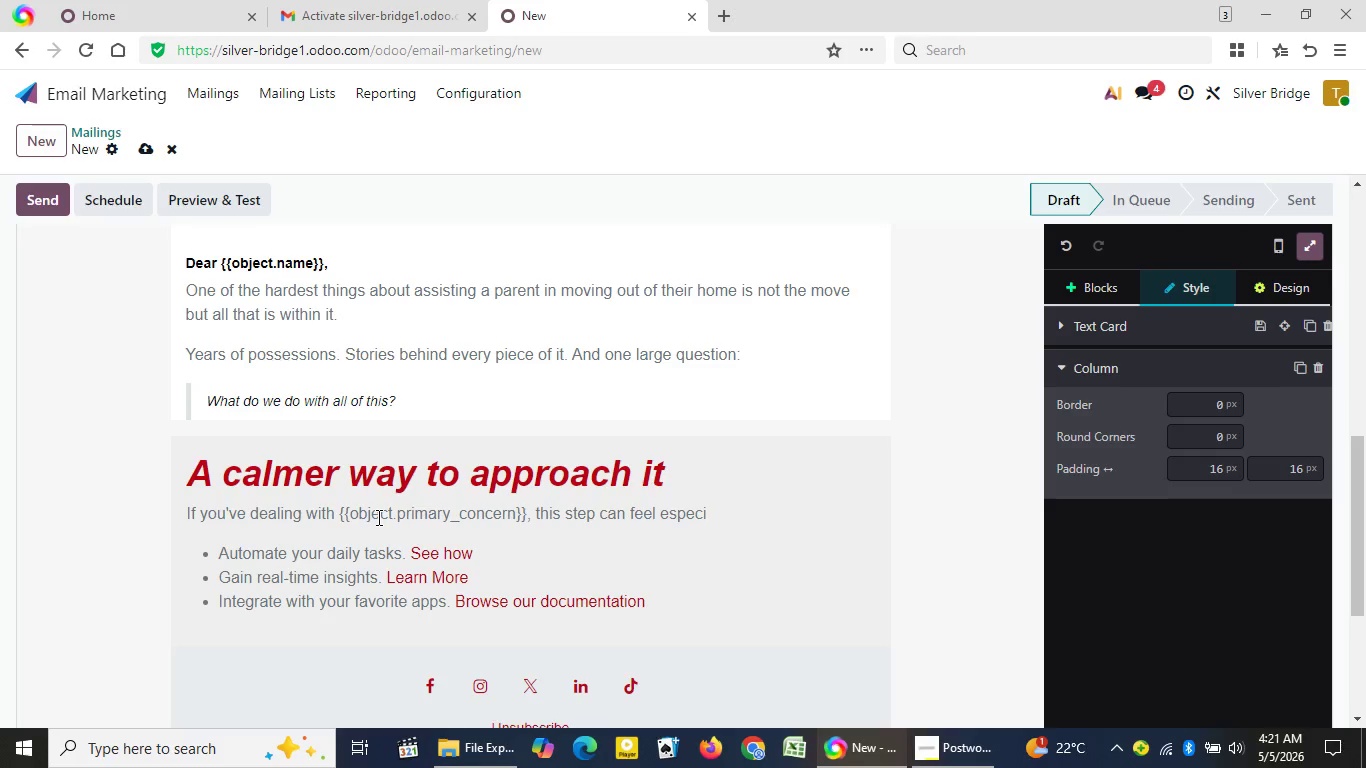 
wait(6.59)
 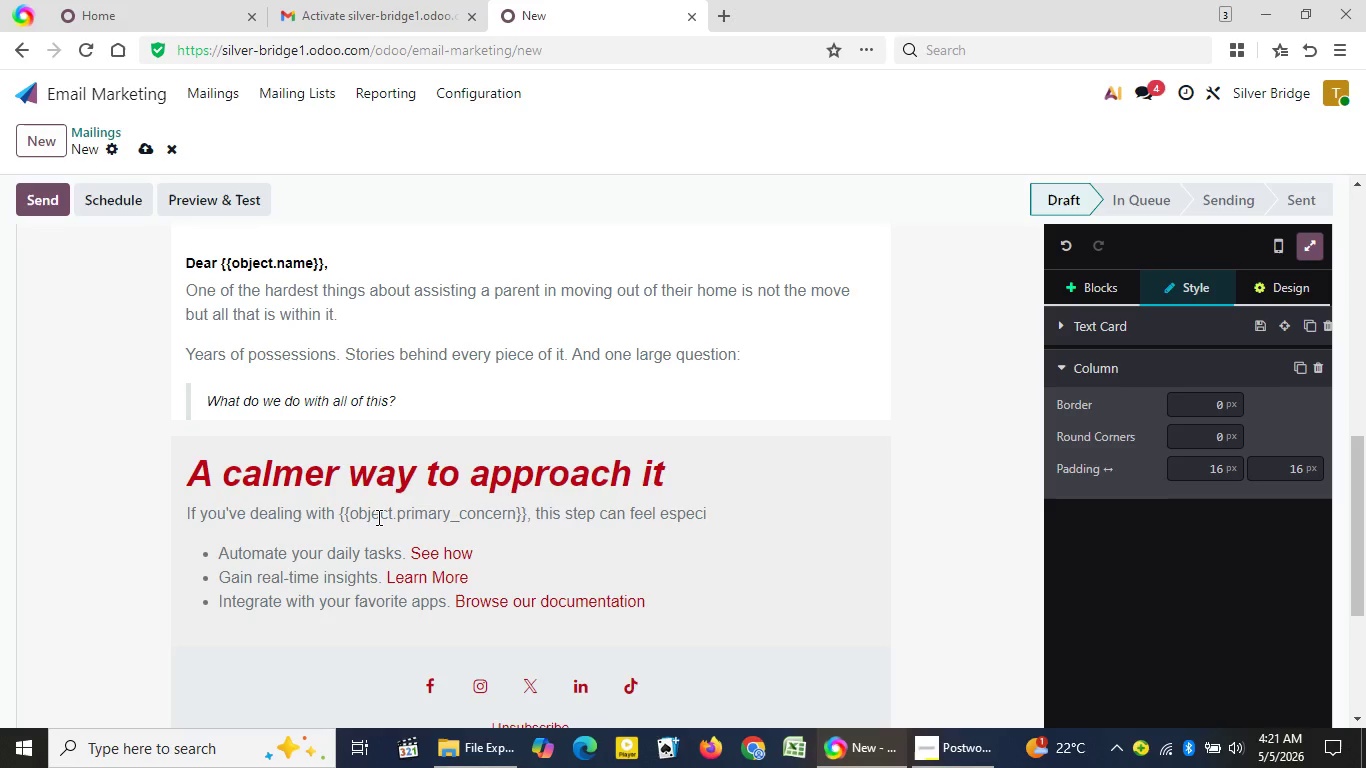 
type(ally heavy)
 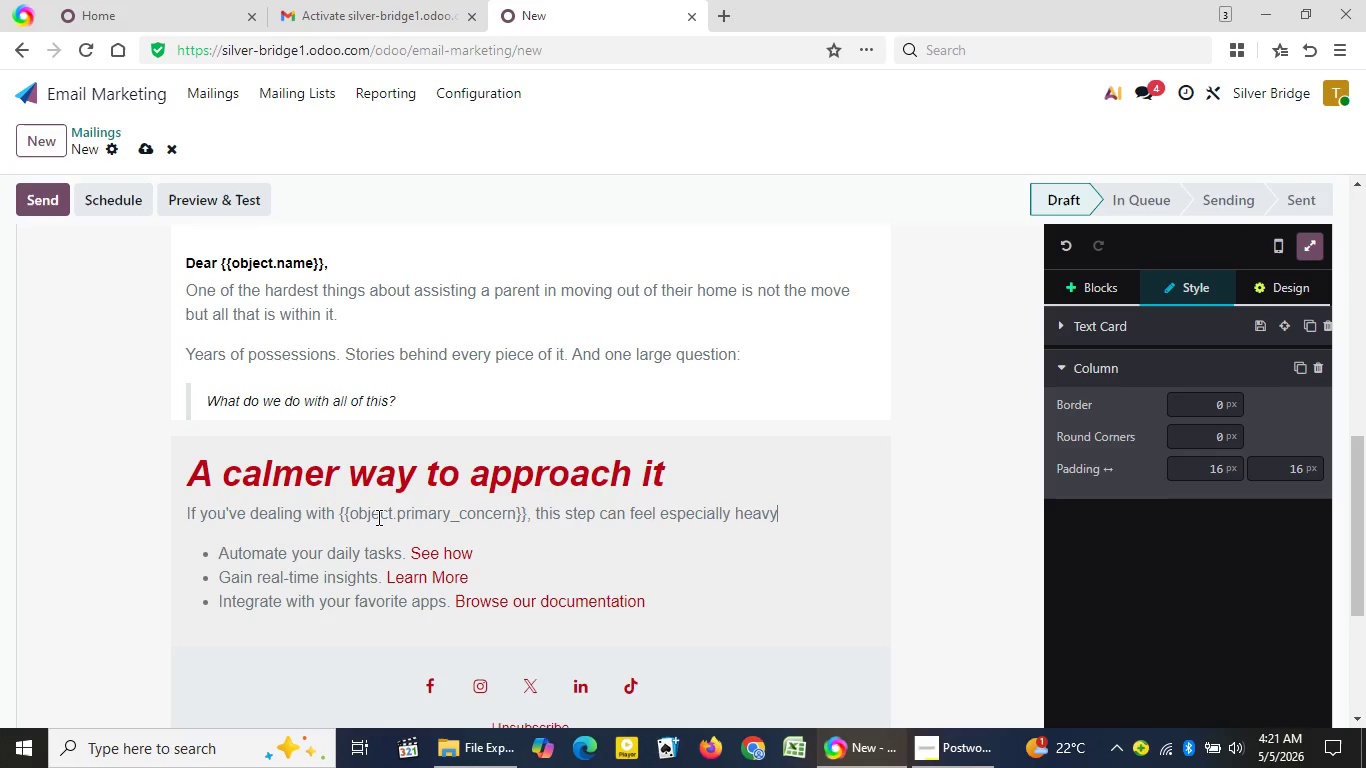 
type(. But th)
 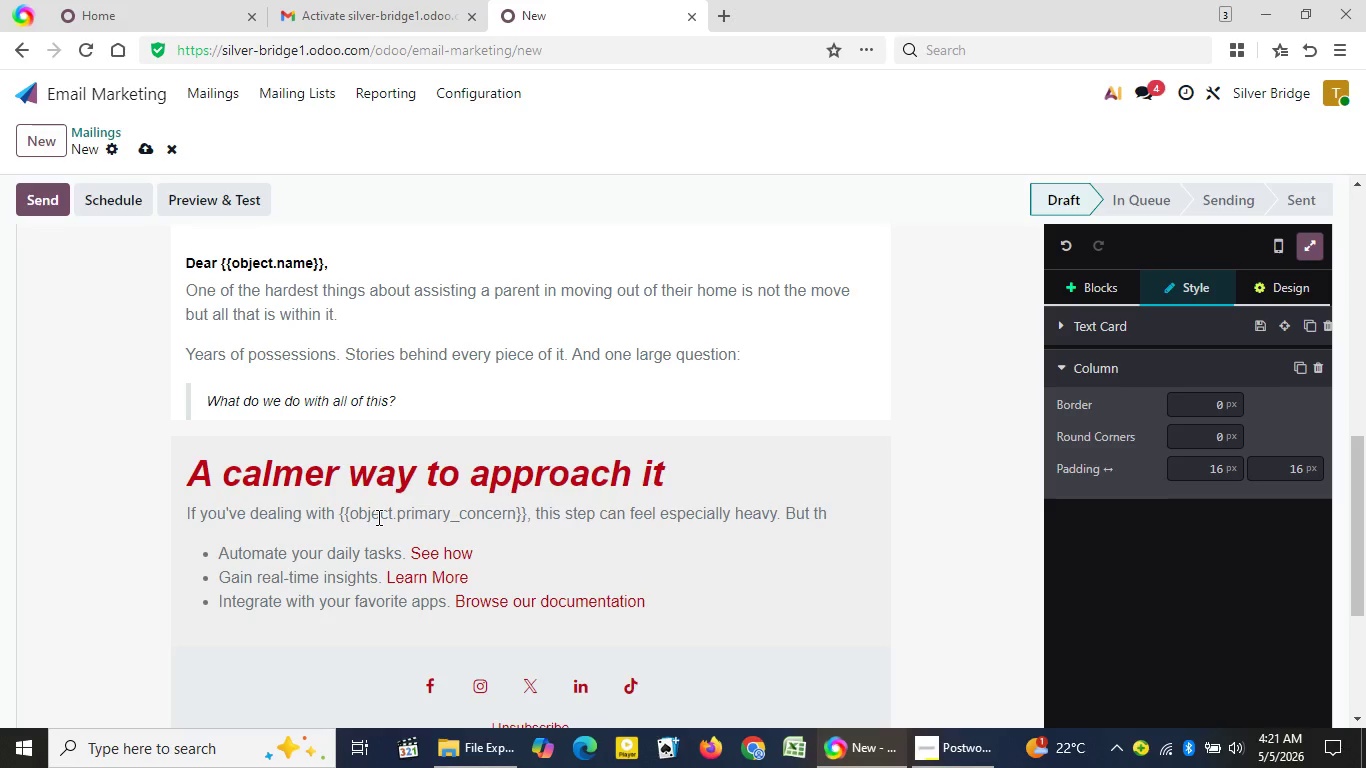 
key(Backspace)
key(Backspace)
type(it)
 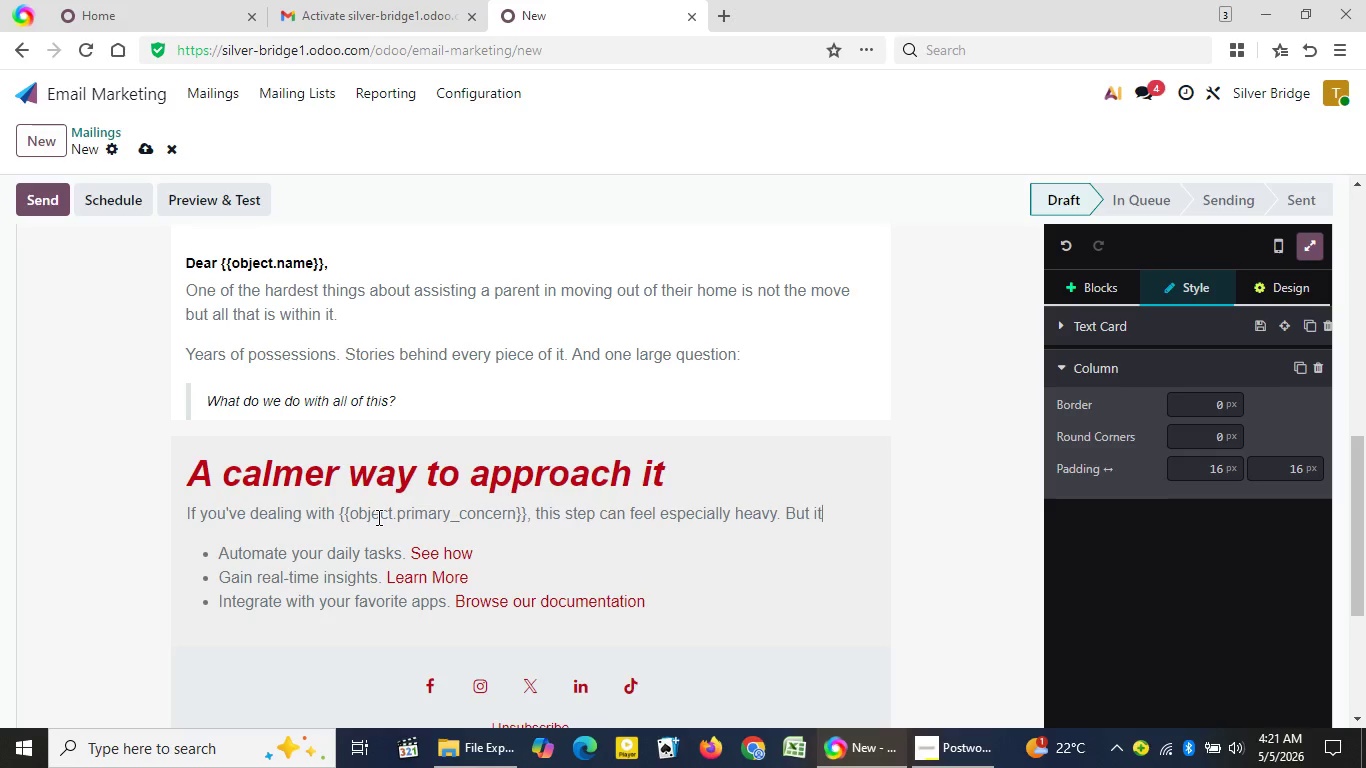 
type( doesn't have to be rushed or over)
 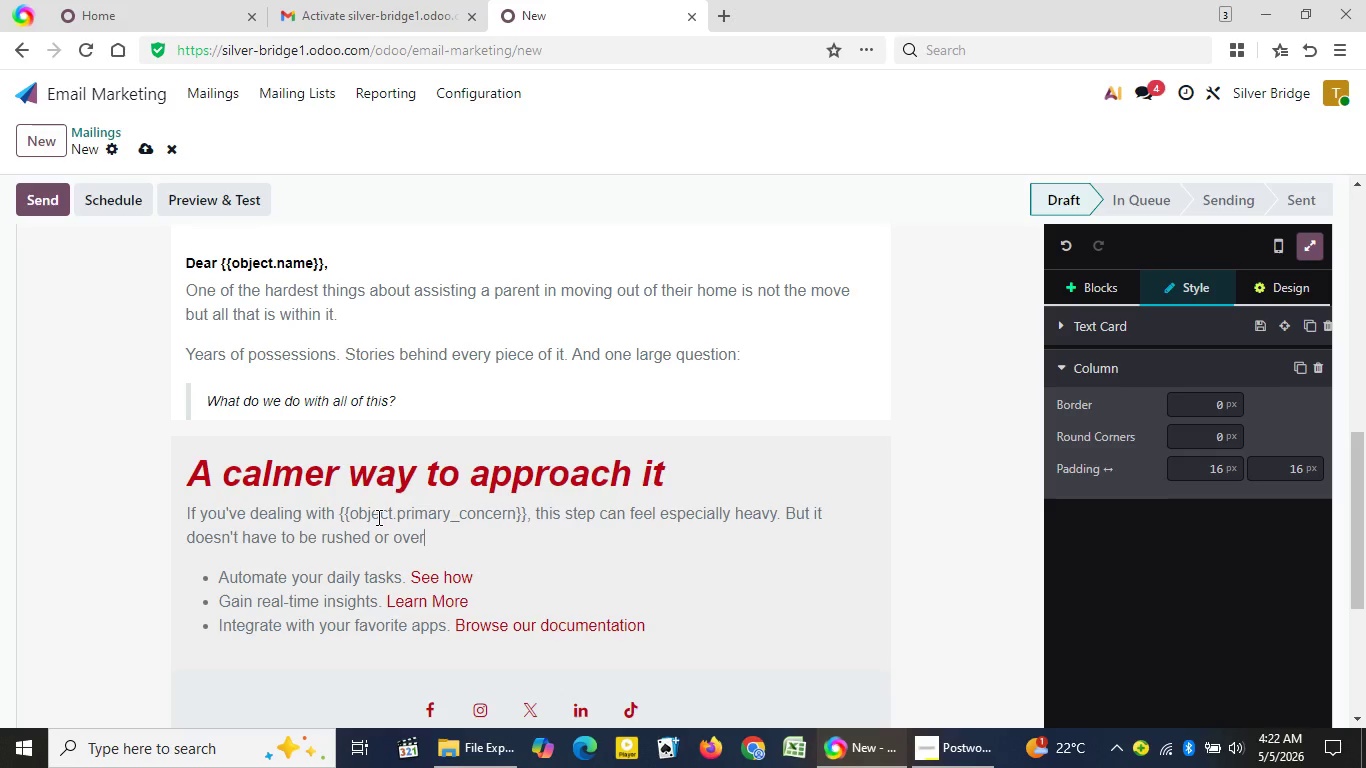 
wait(20.14)
 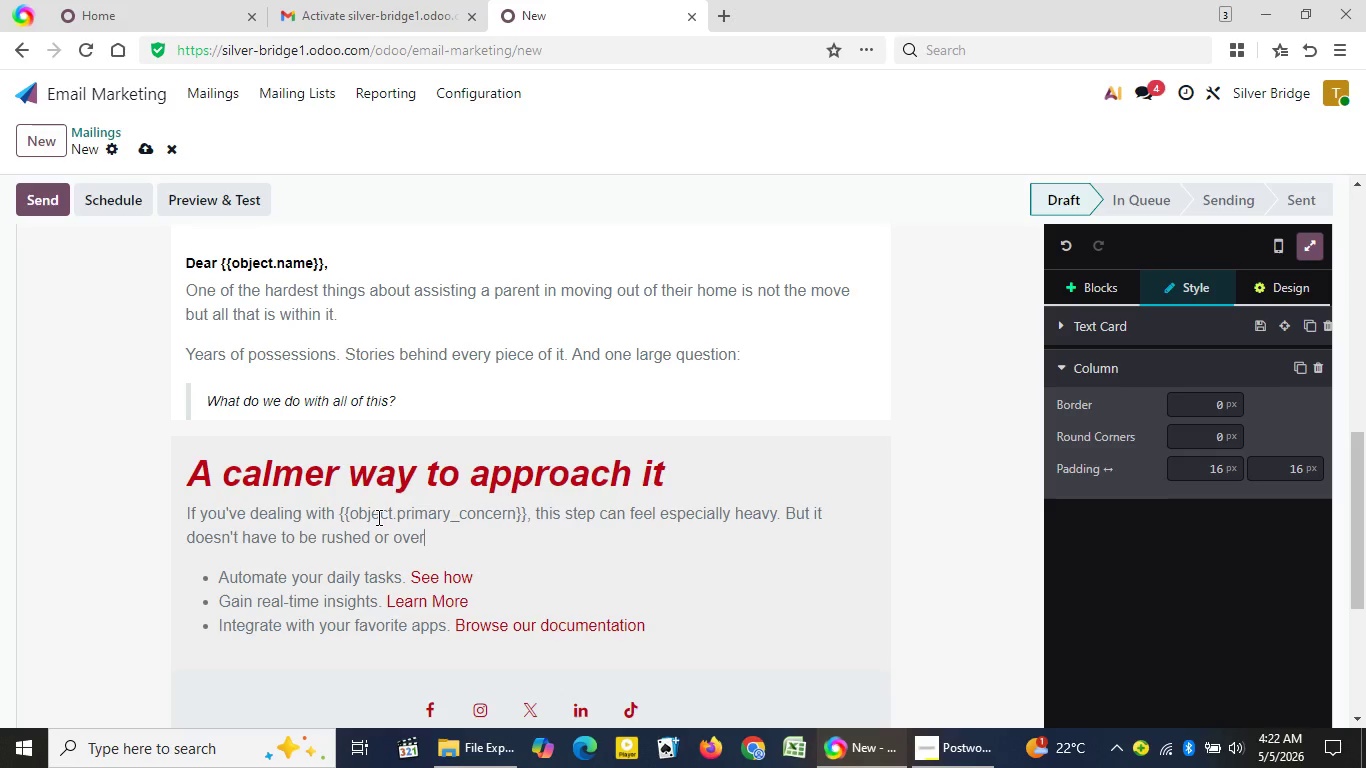 
type(whelming.)
 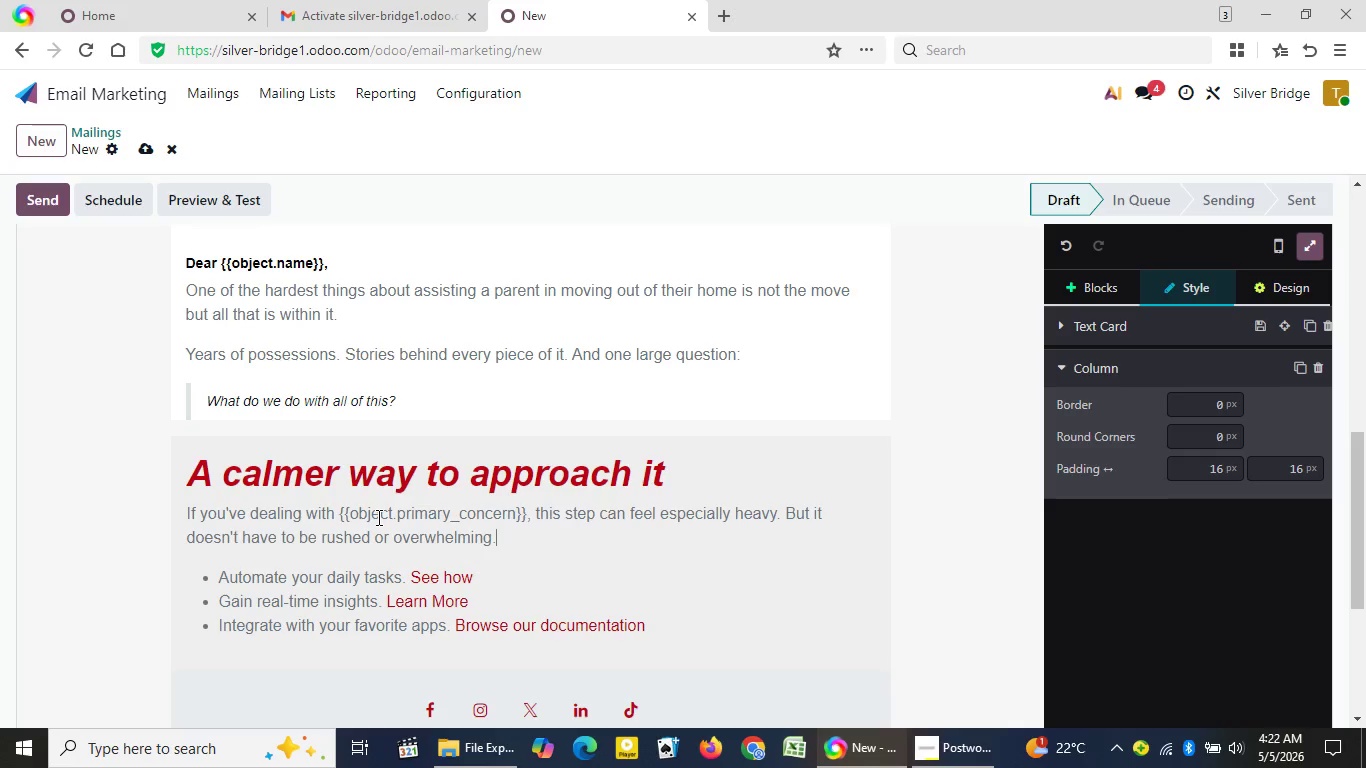 
key(Enter)
 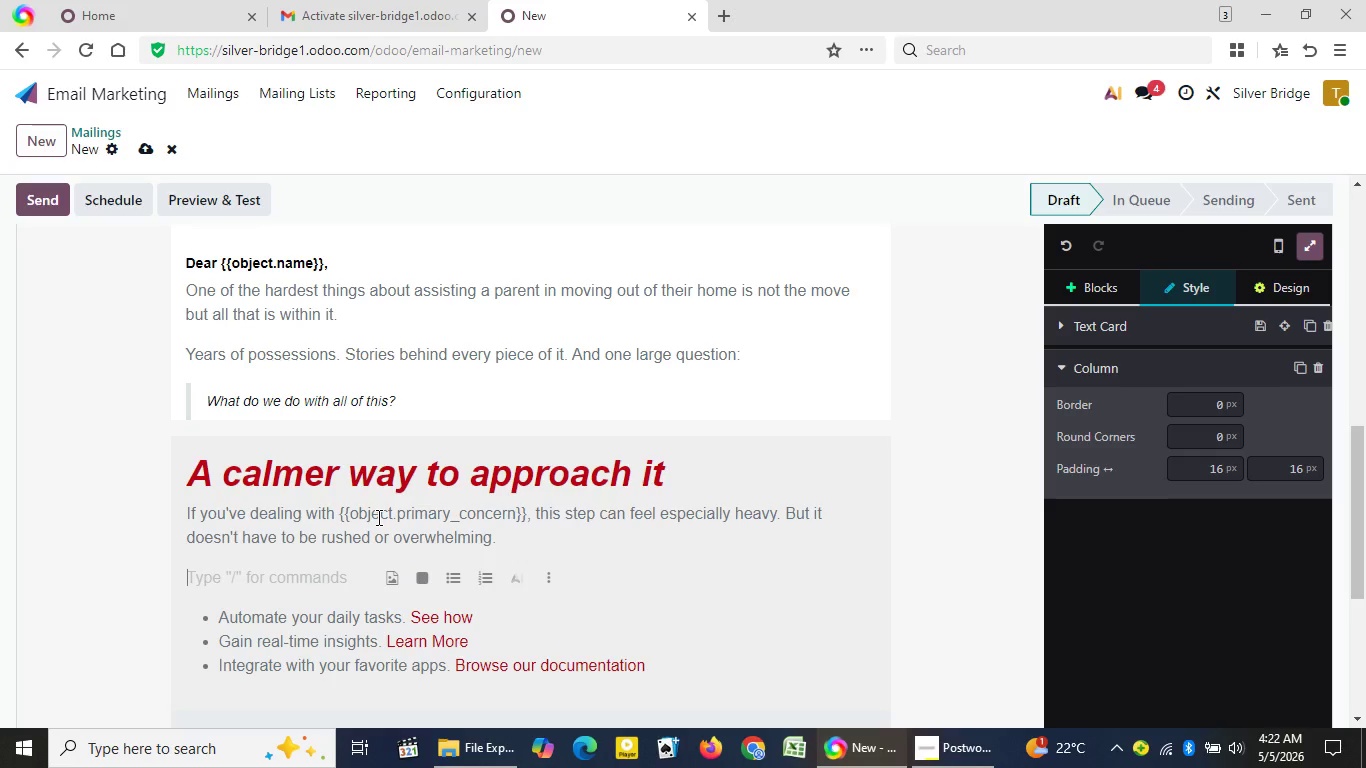 
type(We guide families through a simple, respe)
 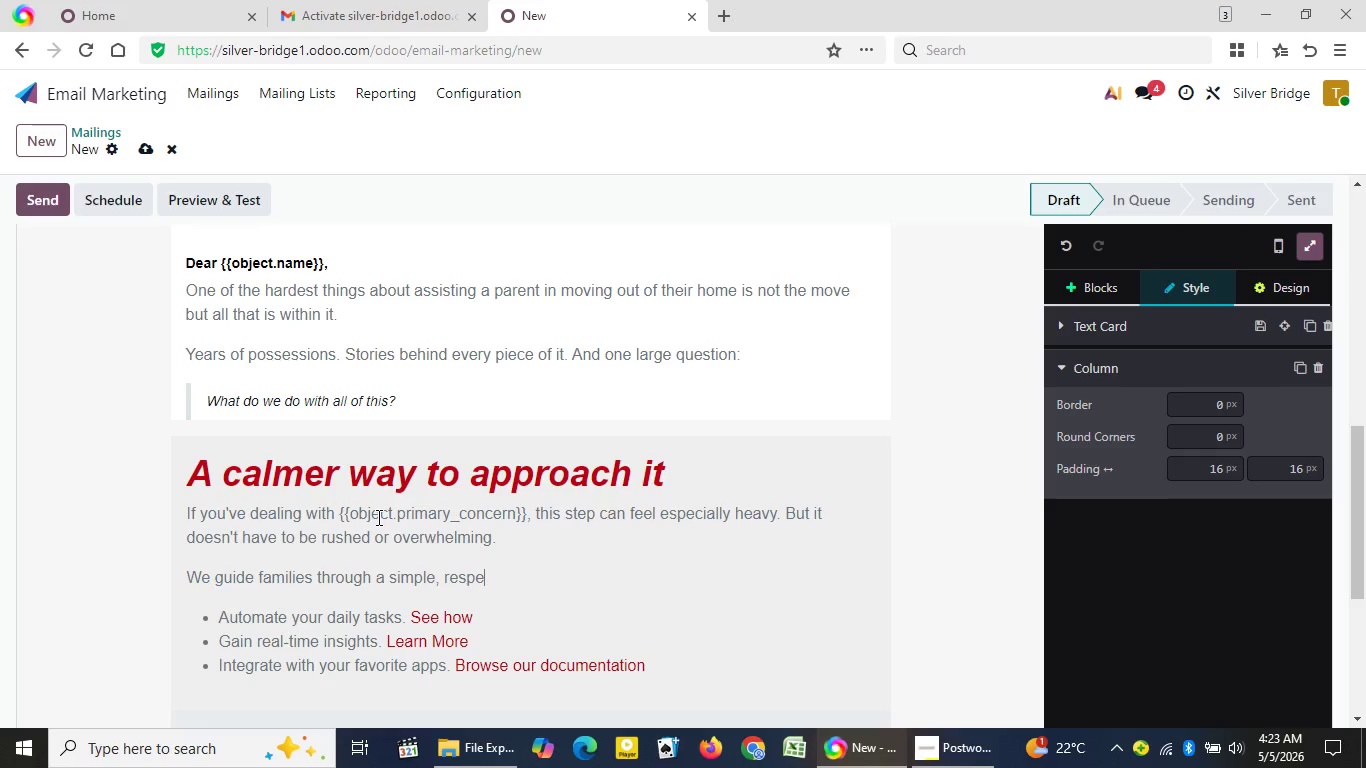 
wait(11.64)
 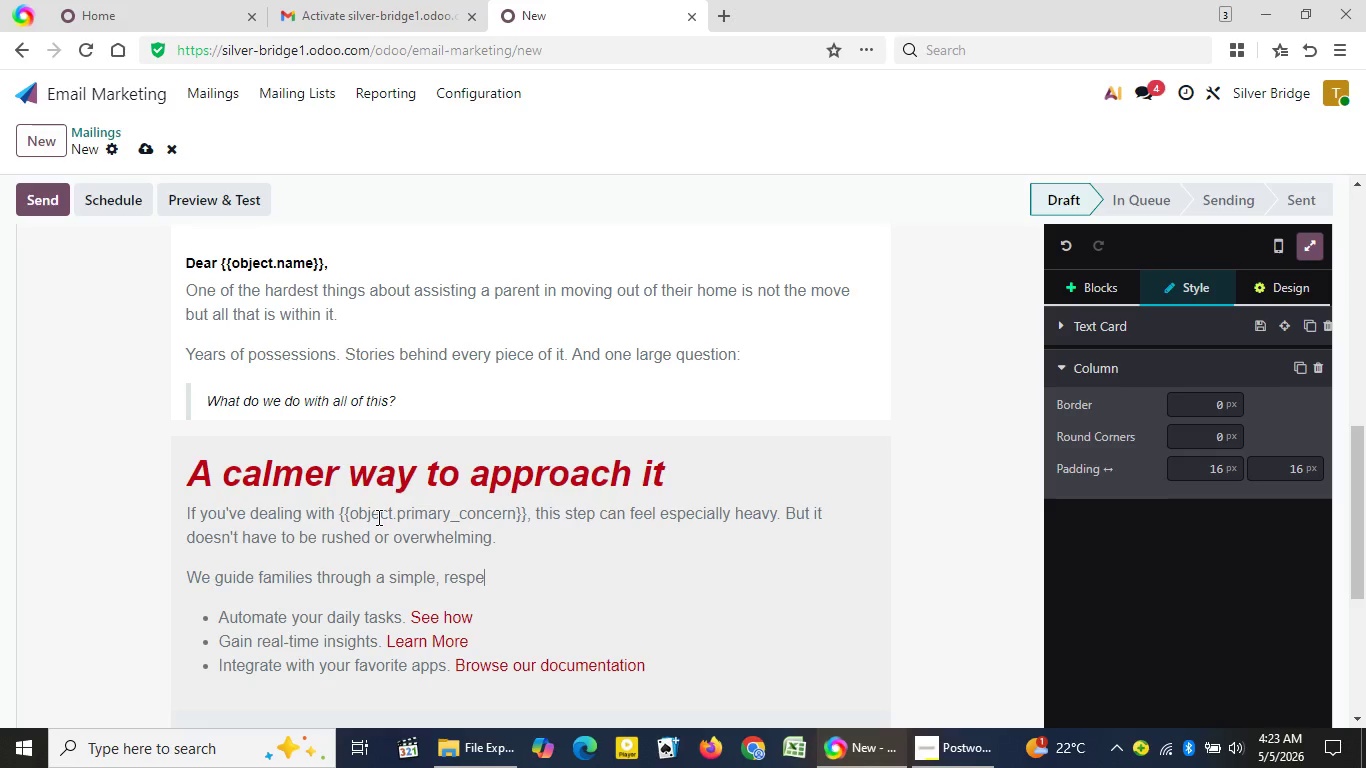 
type(x)
key(Backspace)
type(ct)
 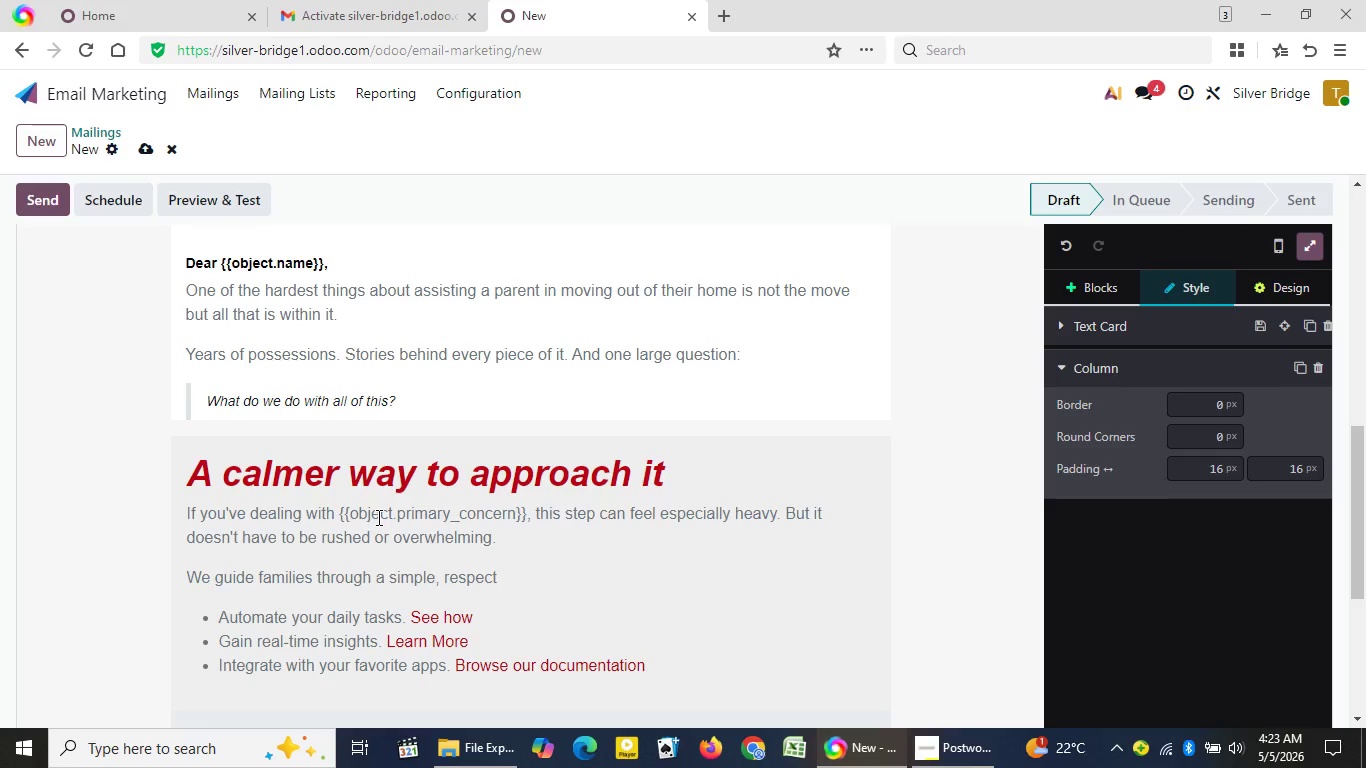 
wait(19.34)
 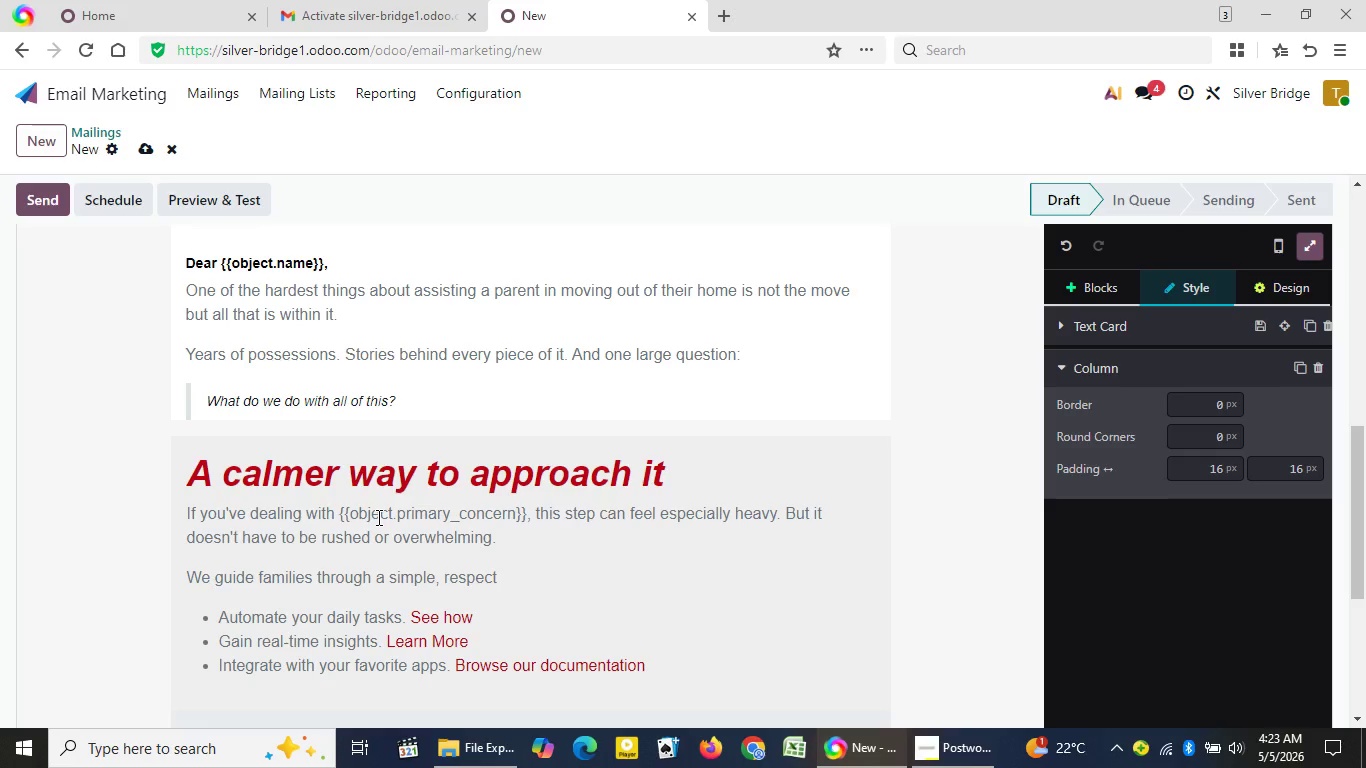 
type(ful process:)
 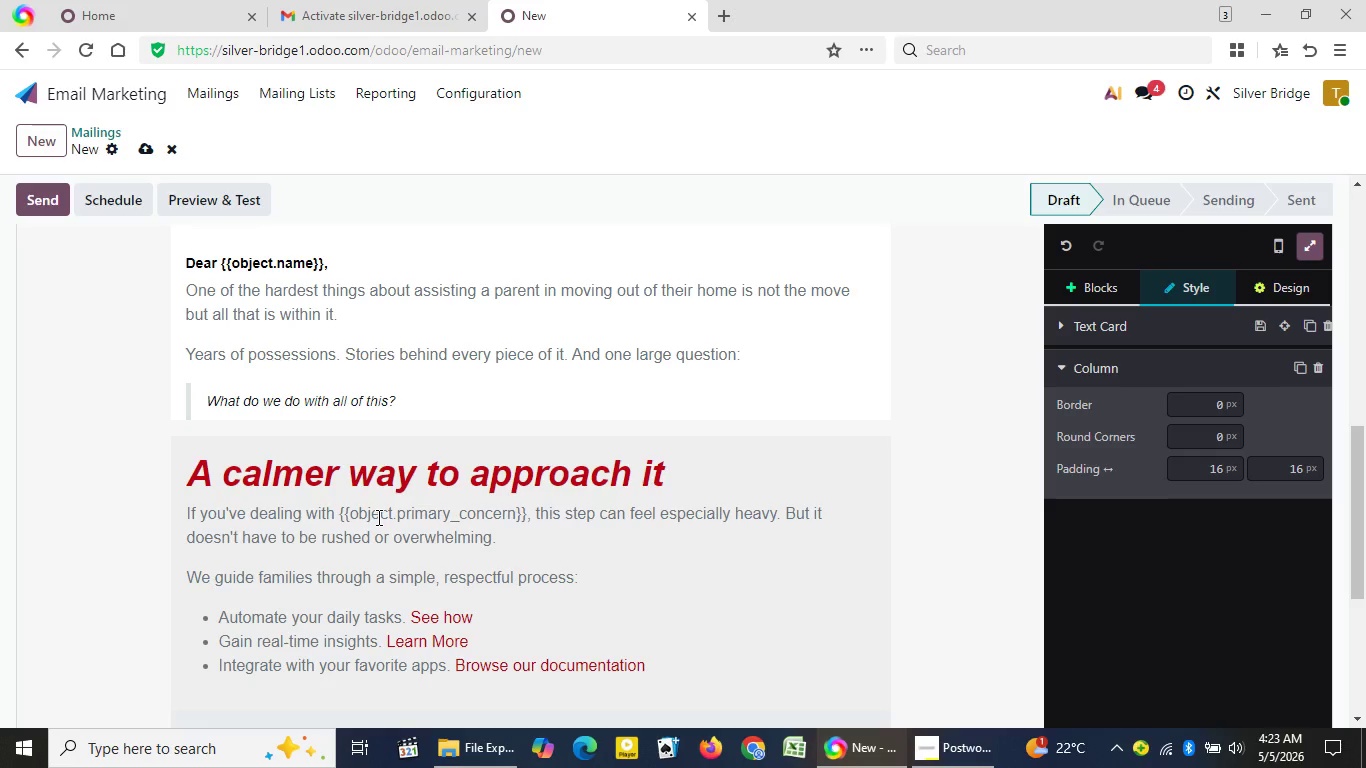 
left_click([216, 624])
 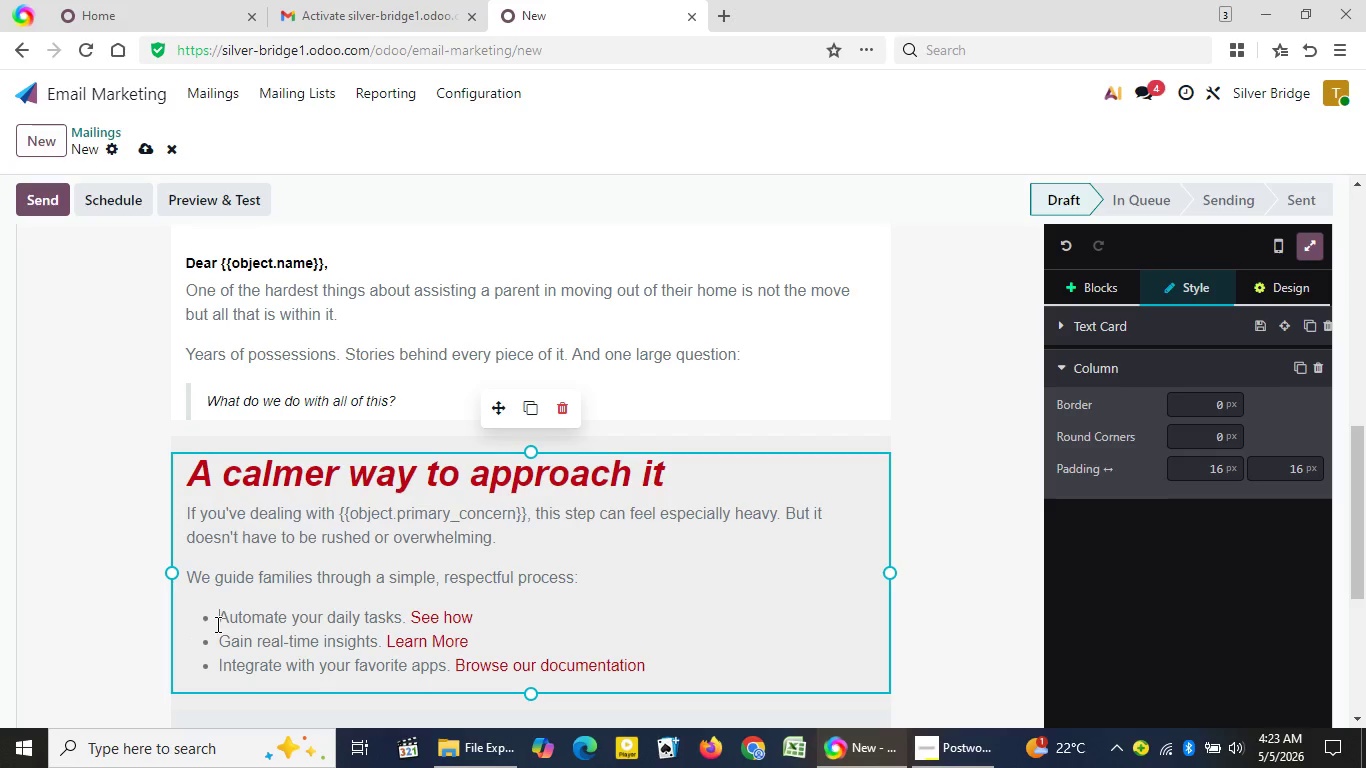 
key(Backspace)
 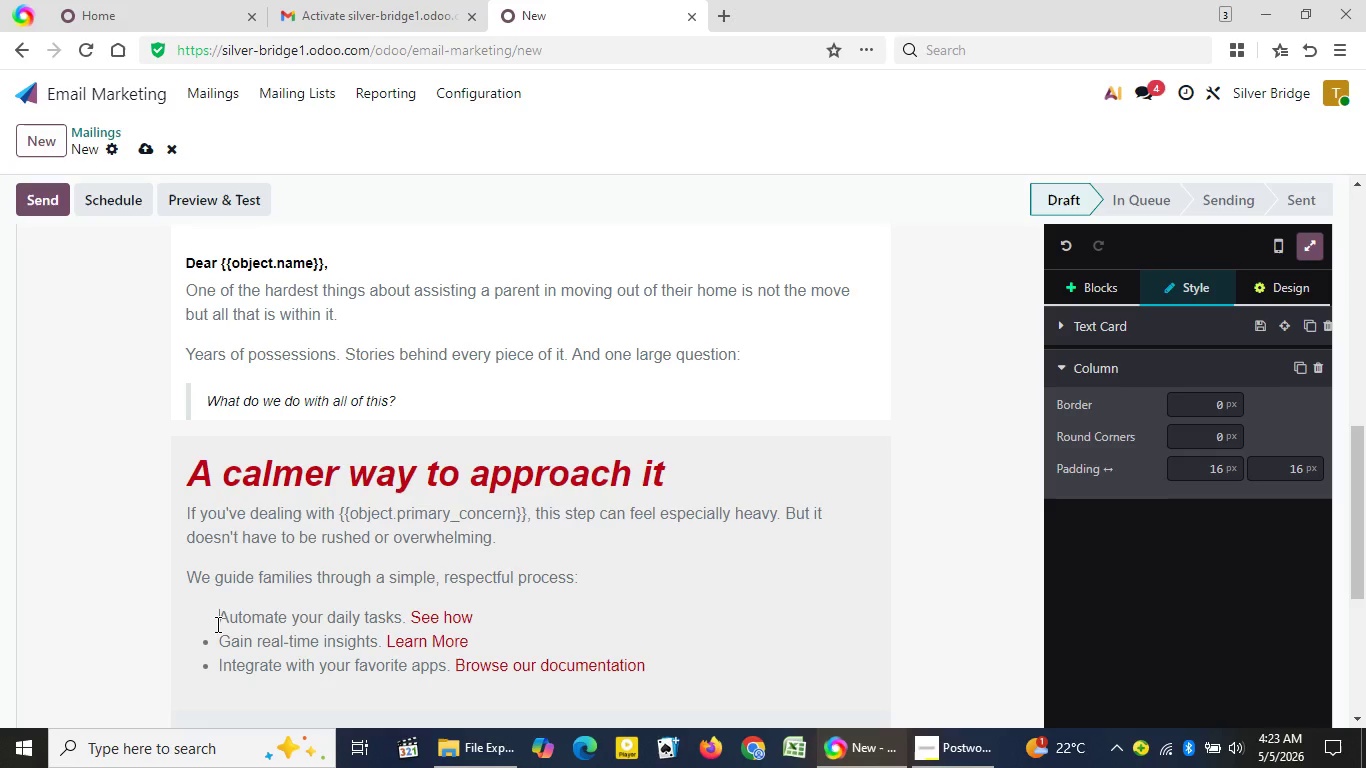 
key(Slash)
 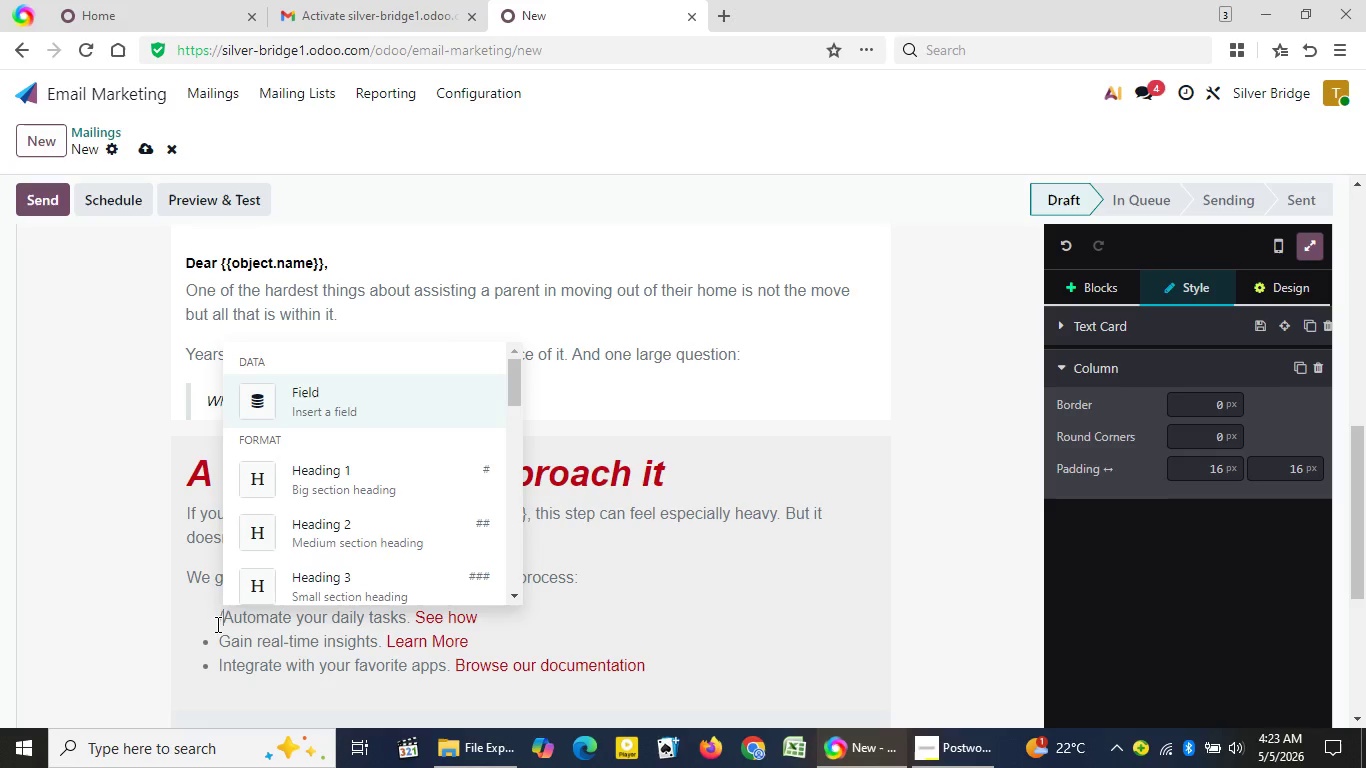 
key(N)
 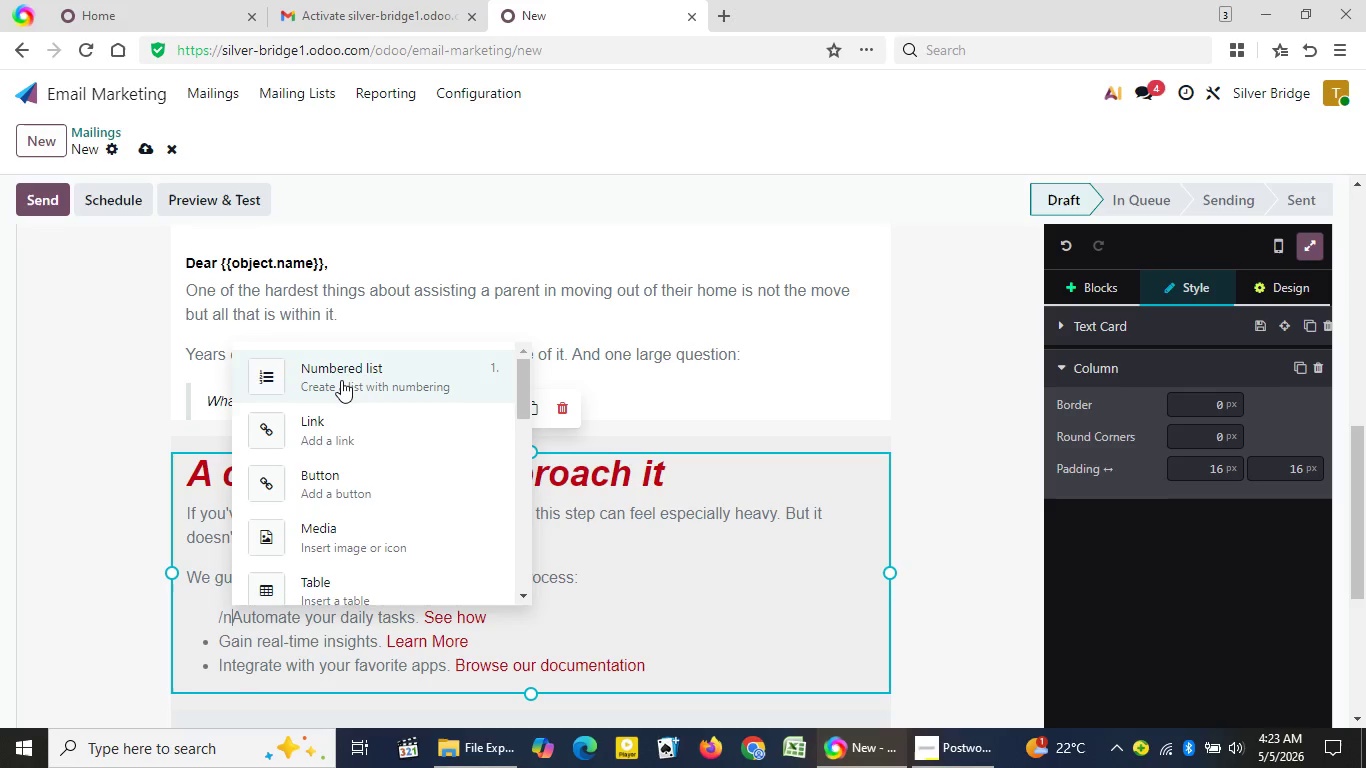 
left_click([341, 380])
 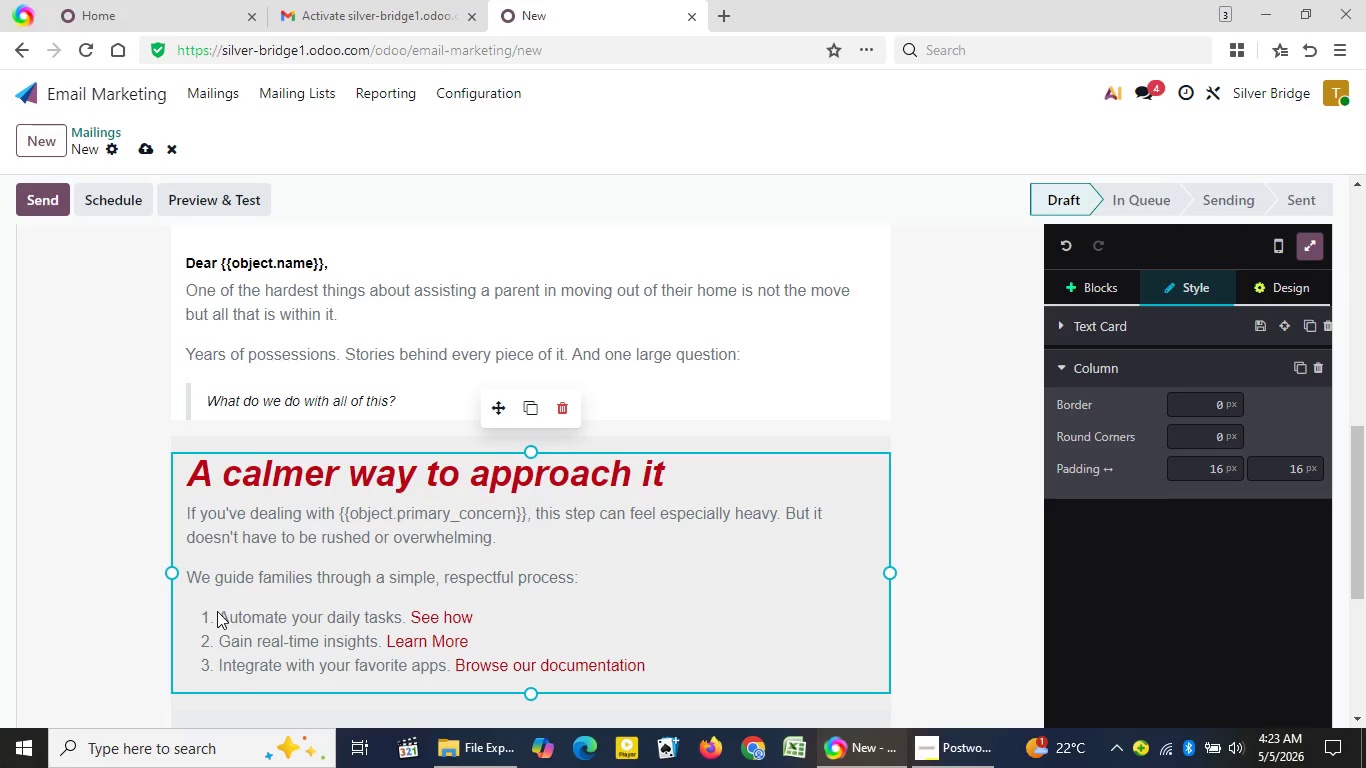 
wait(5.2)
 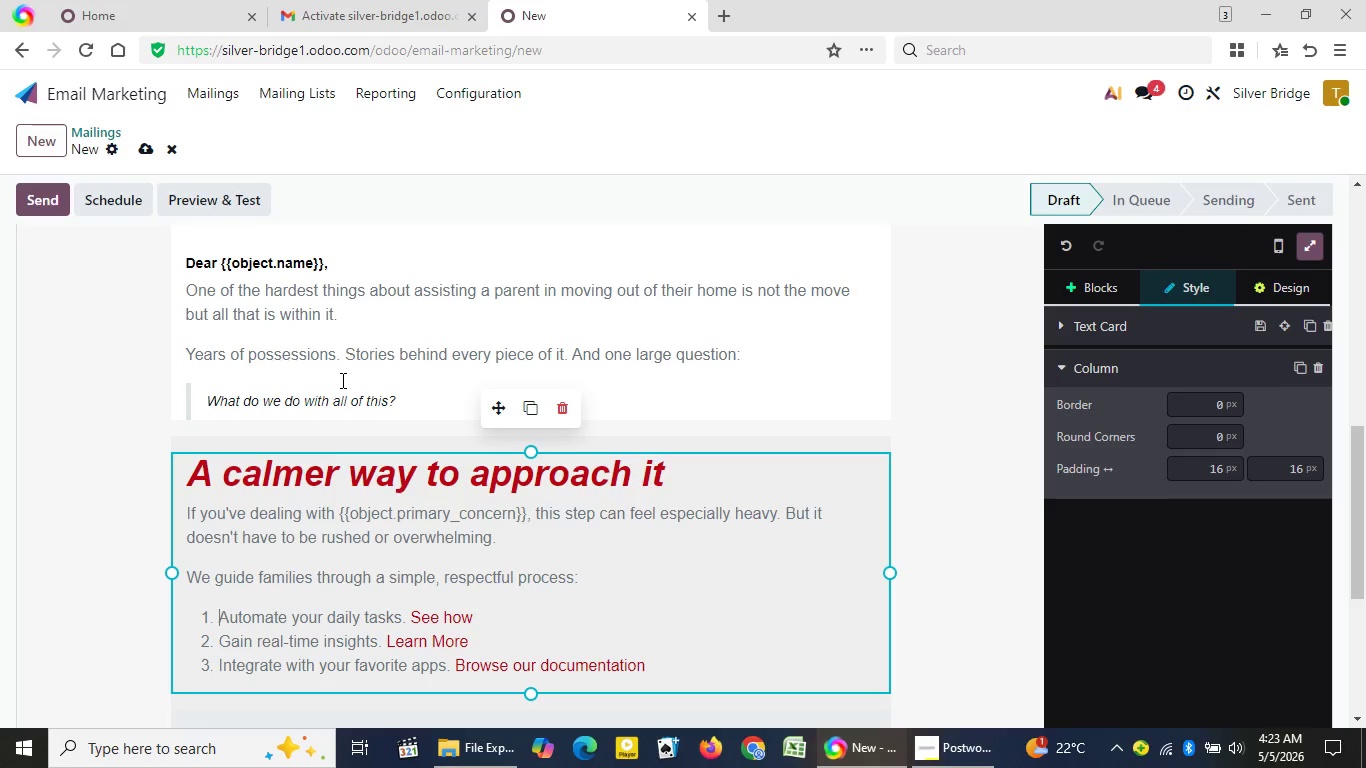 
left_click_drag(start_coordinate=[223, 611], to_coordinate=[472, 617])
 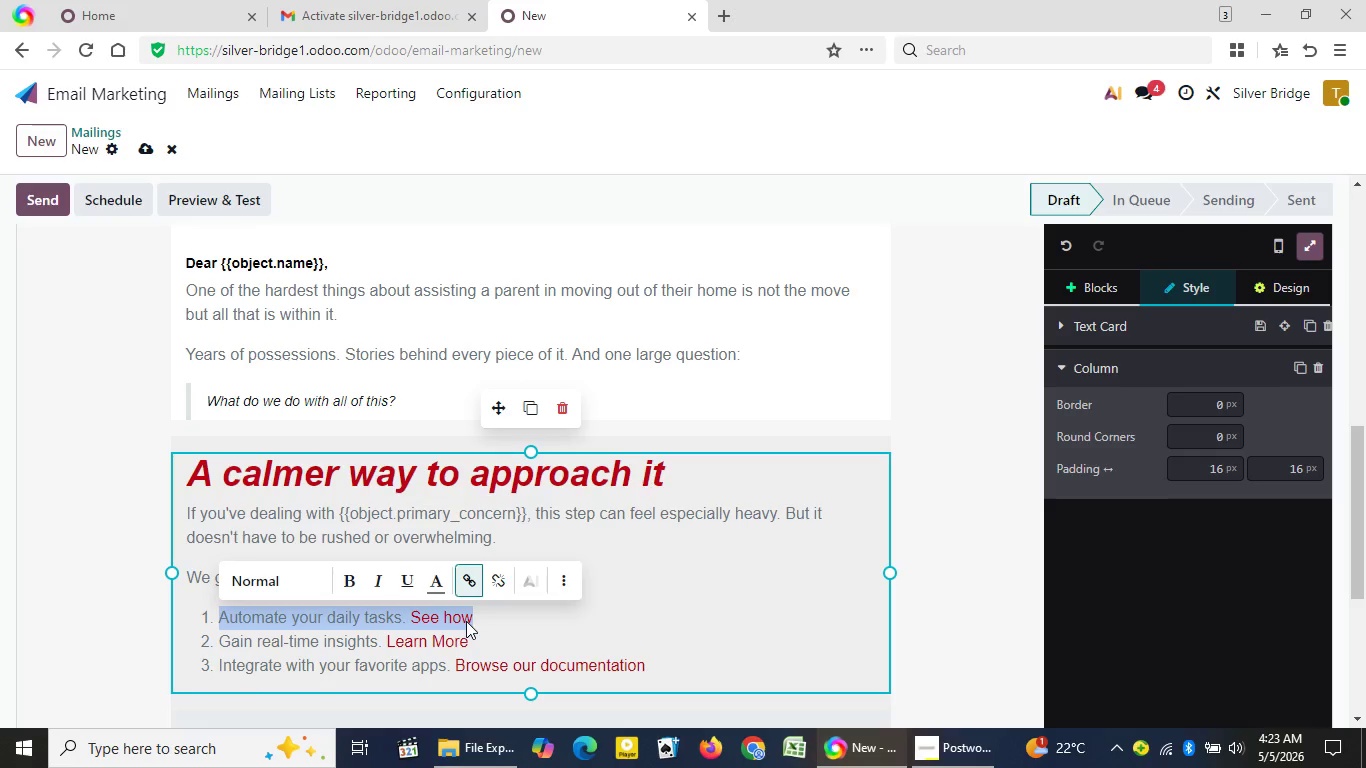 
key(Backspace)
type(Keep what matters most)
 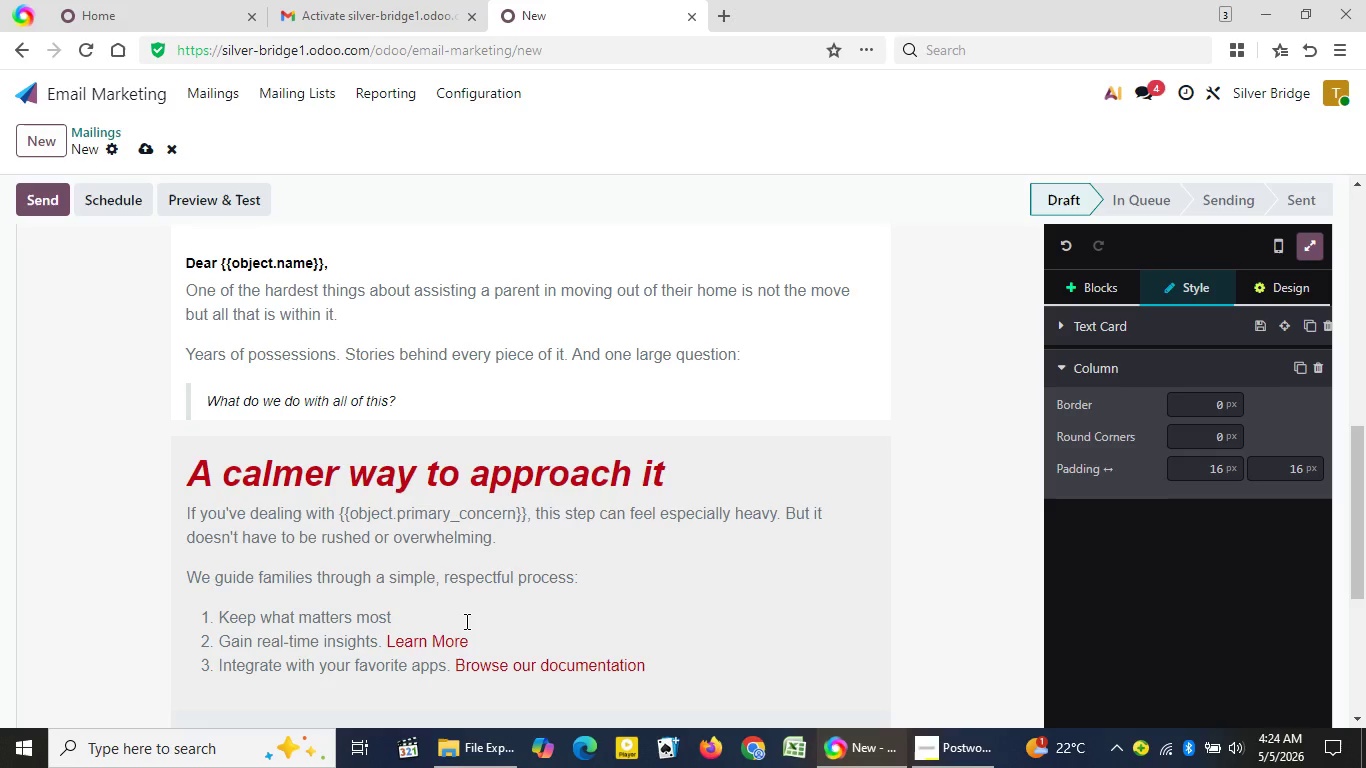 
key(Shift+Enter)
 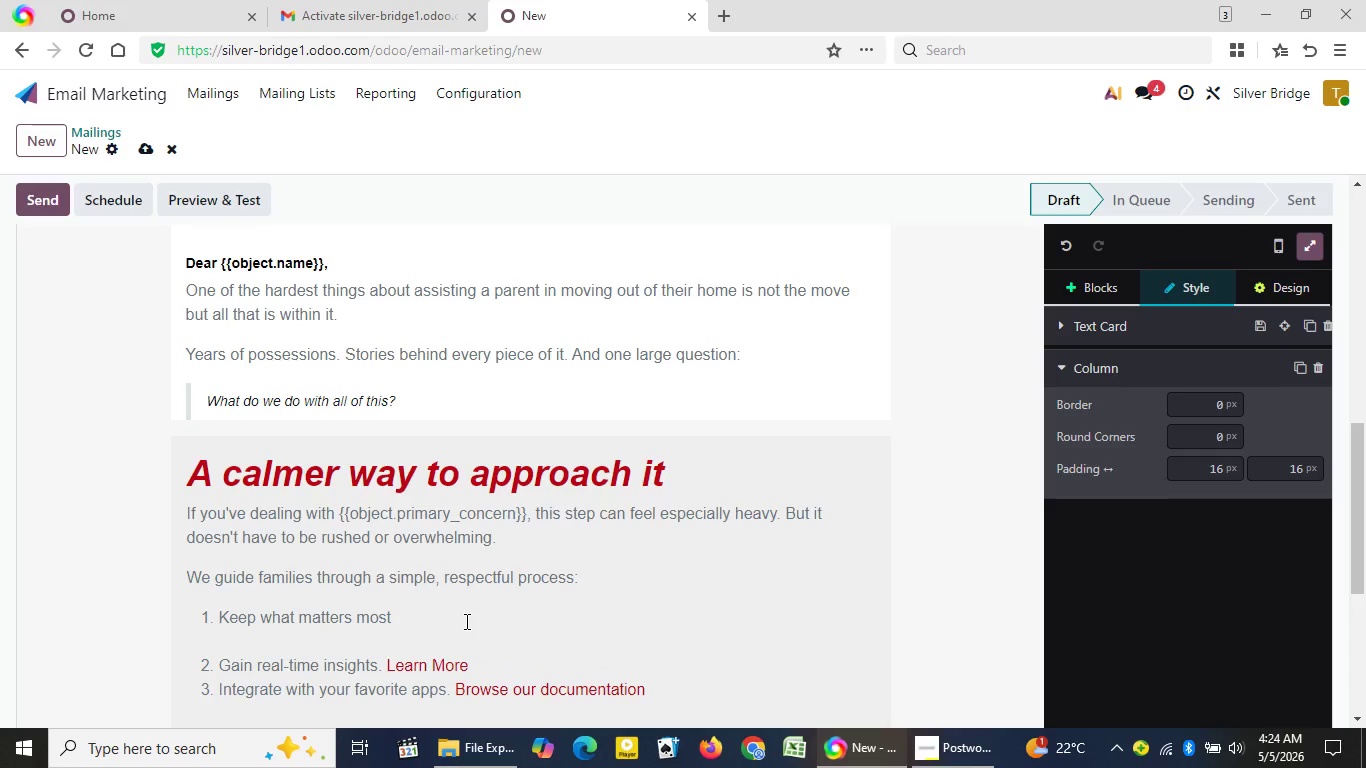 
type(We help identify what)
 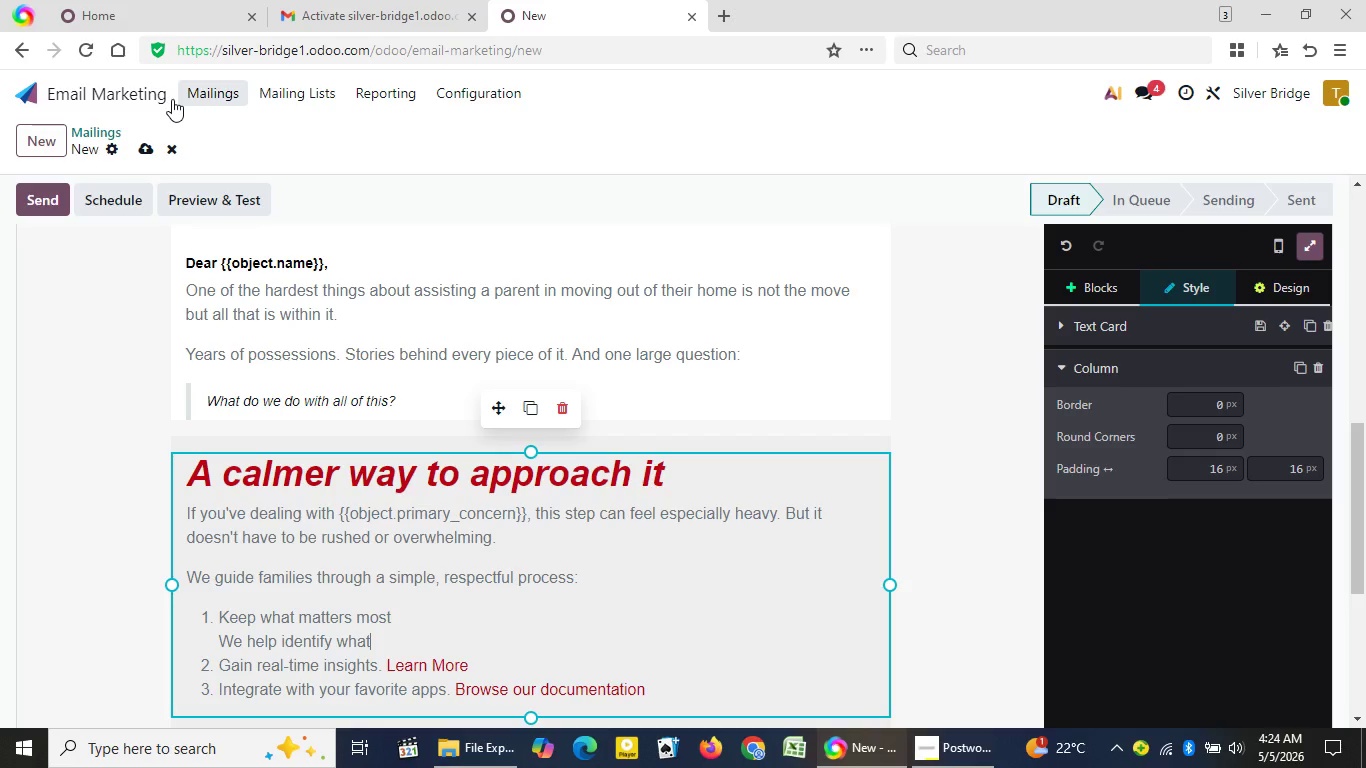 
left_click([147, 151])
 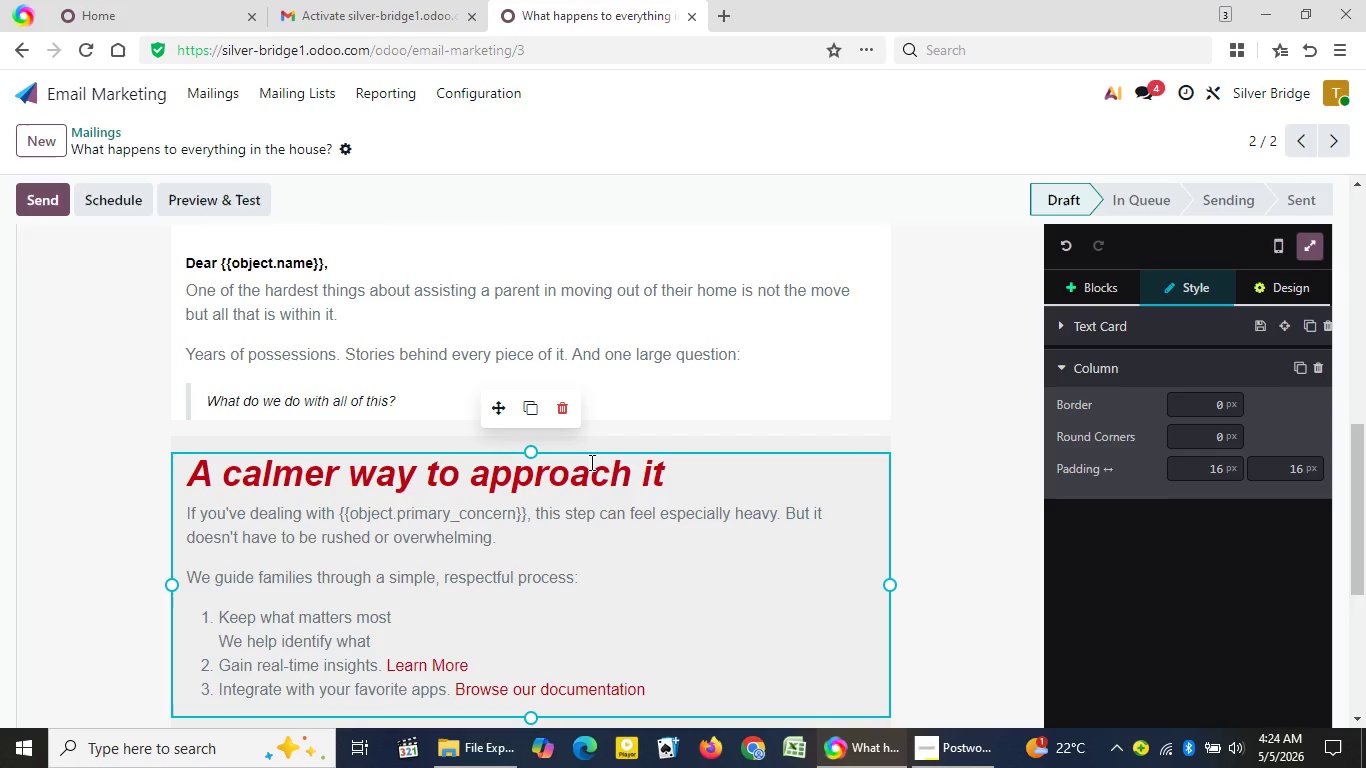 
wait(19.41)
 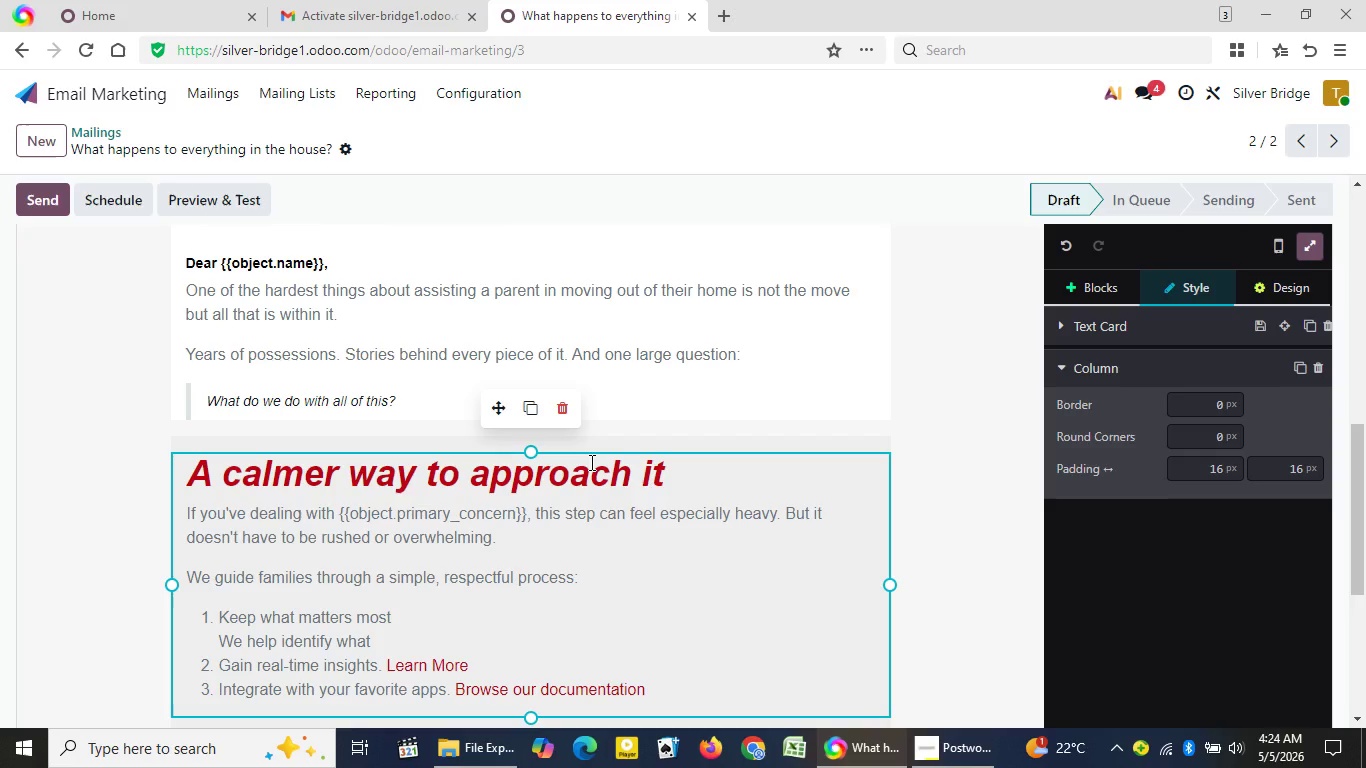 
left_click([399, 637])
 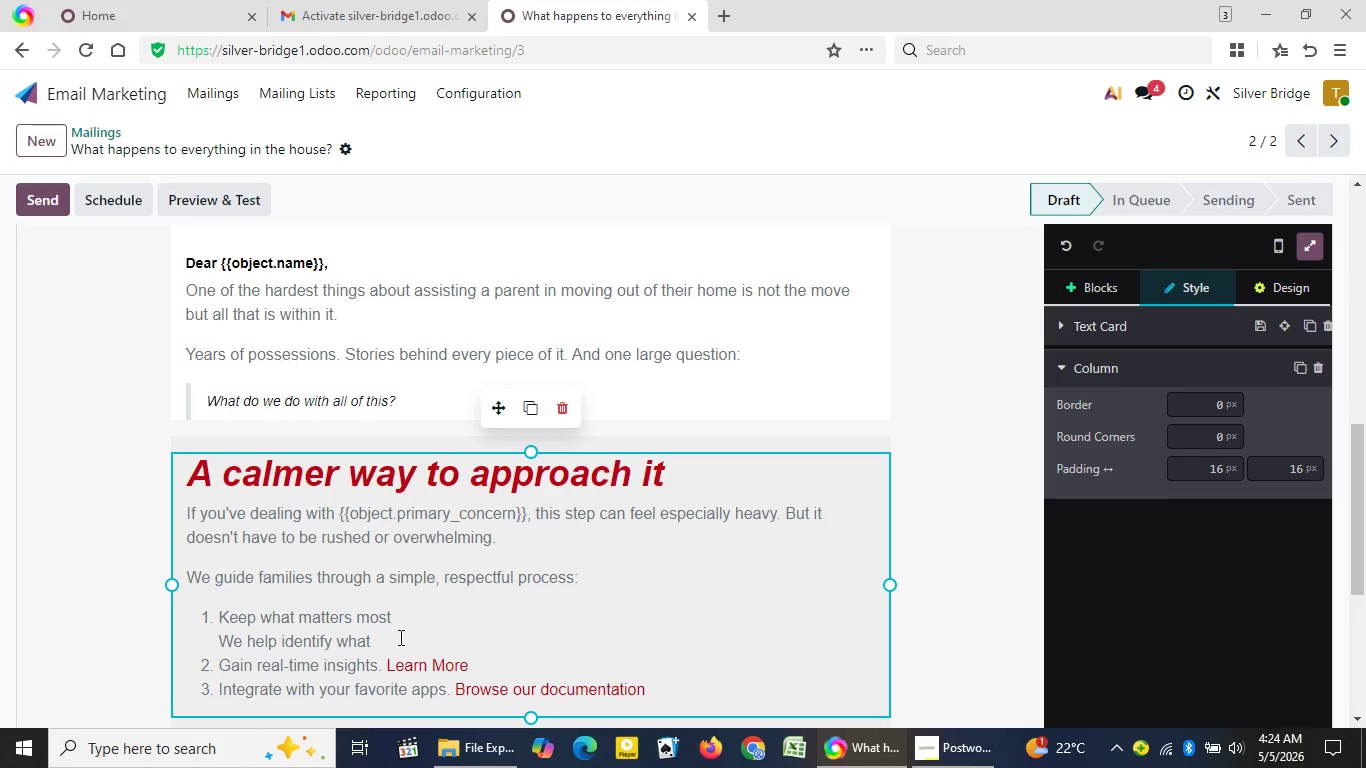 
wait(5.09)
 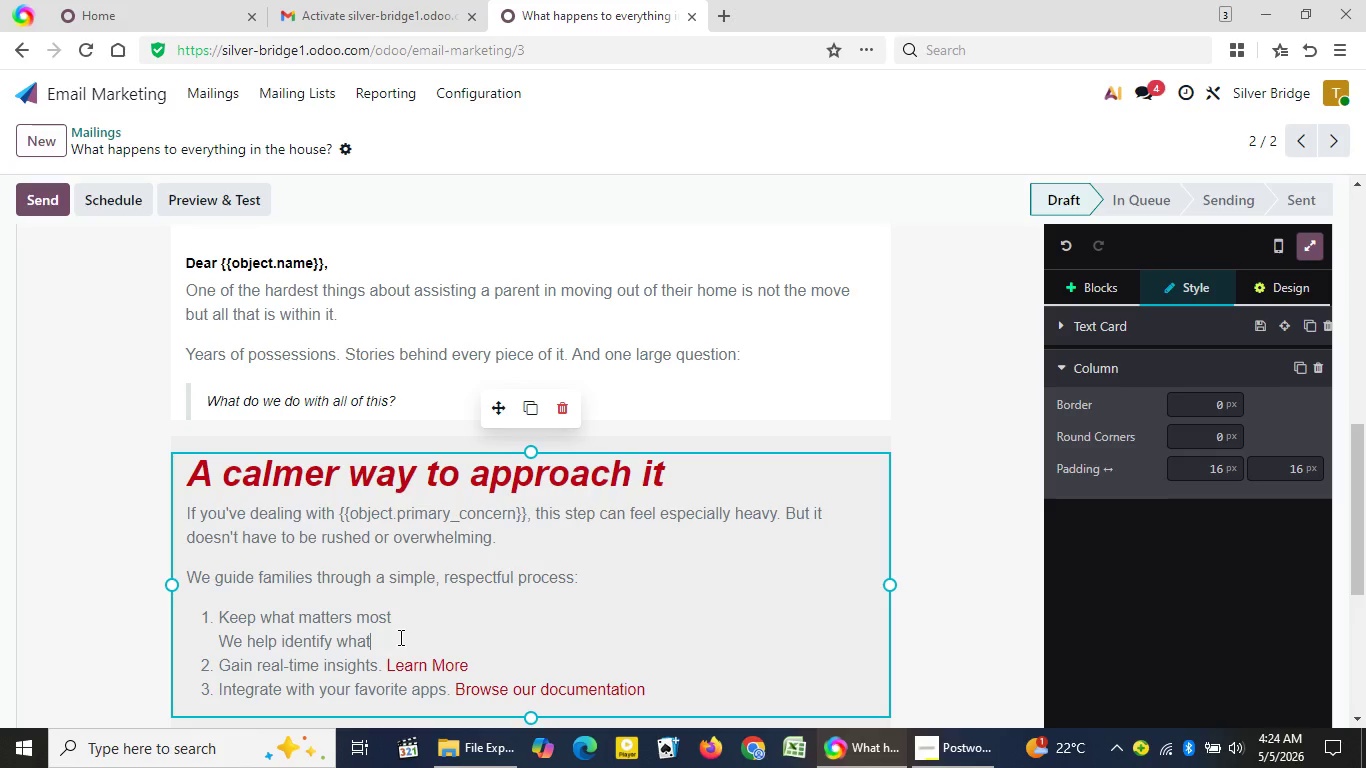 
type( sh)
 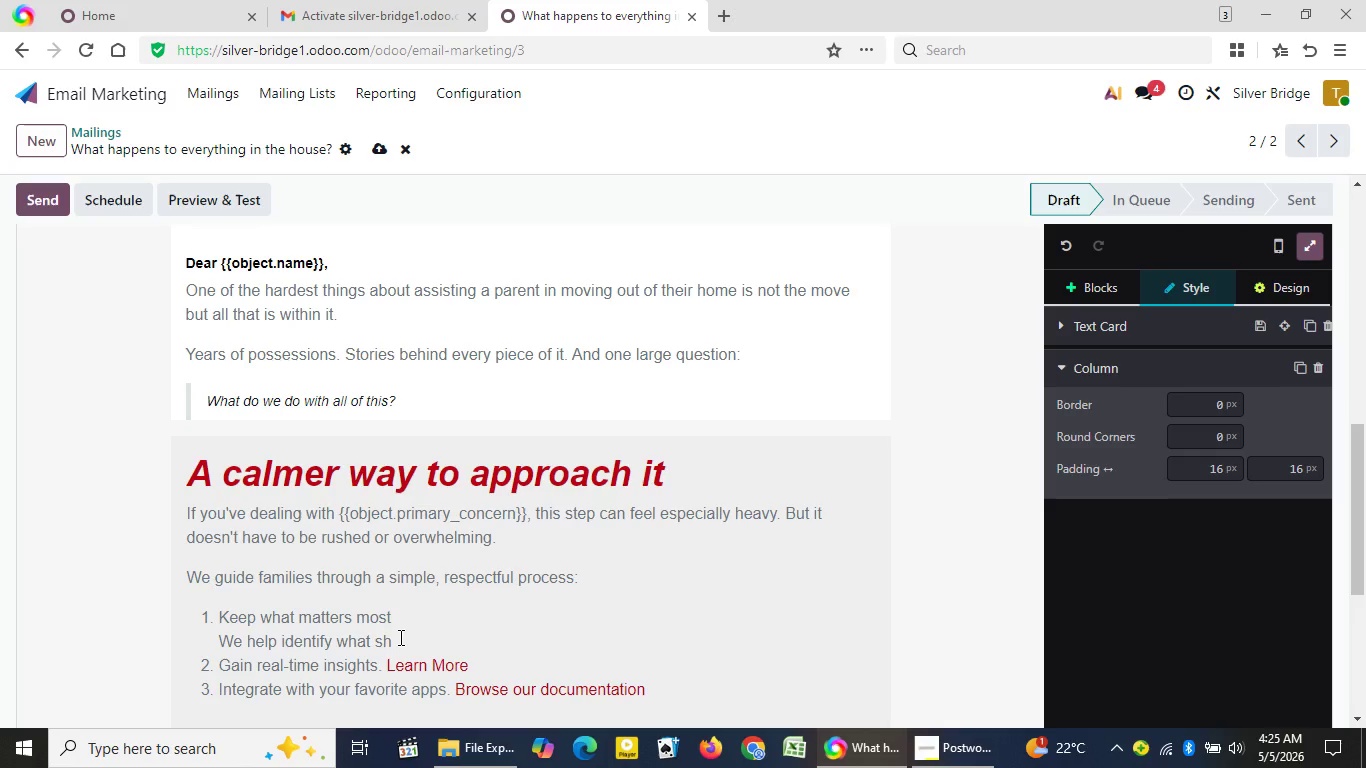 
wait(6.39)
 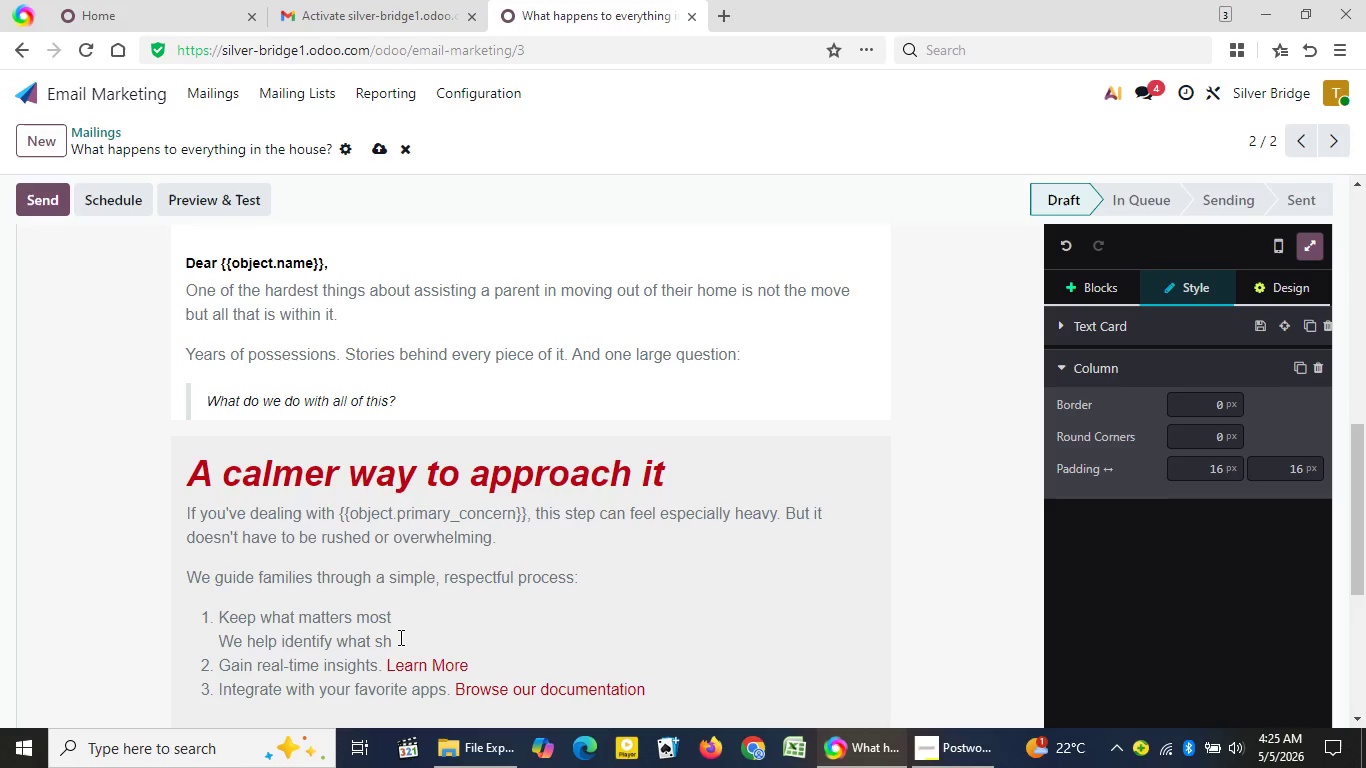 
type(ould move)
 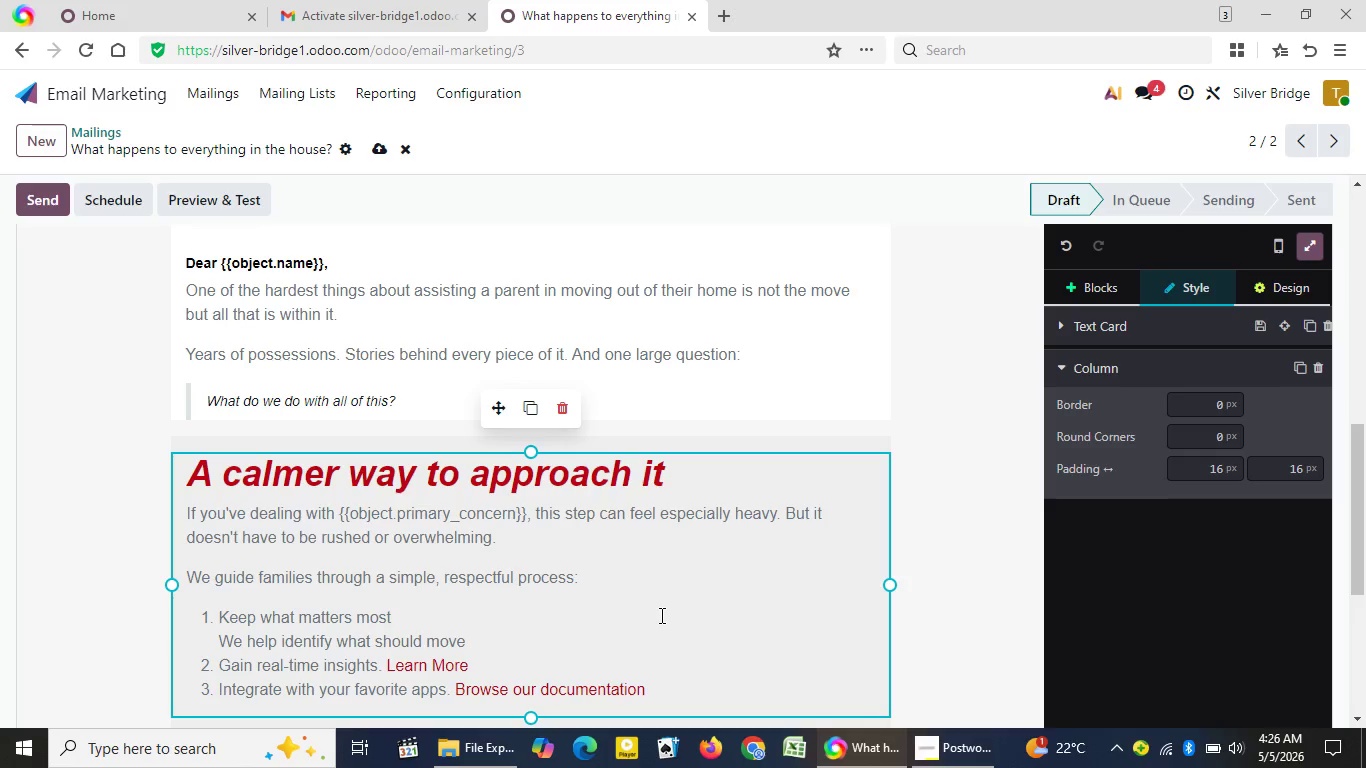 
wait(62.75)
 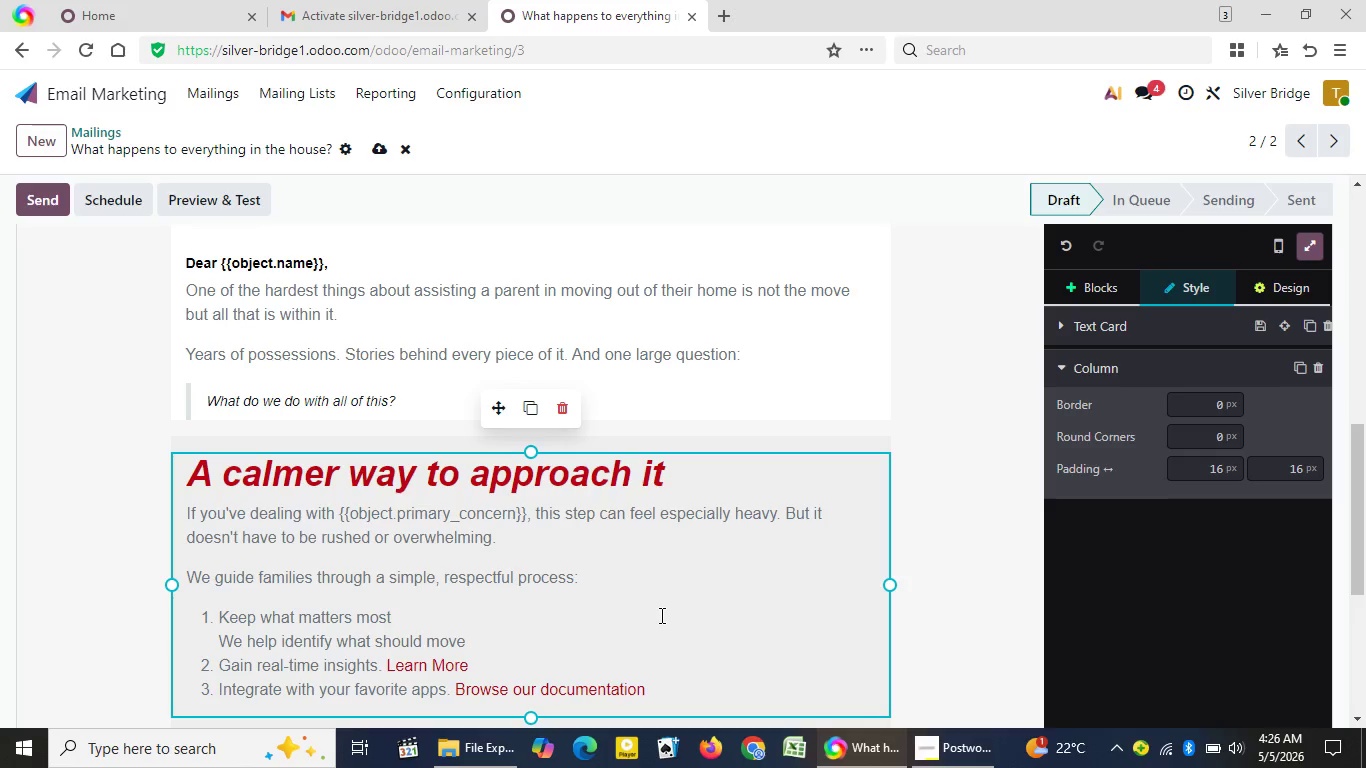 
type( forward into the next cha)
 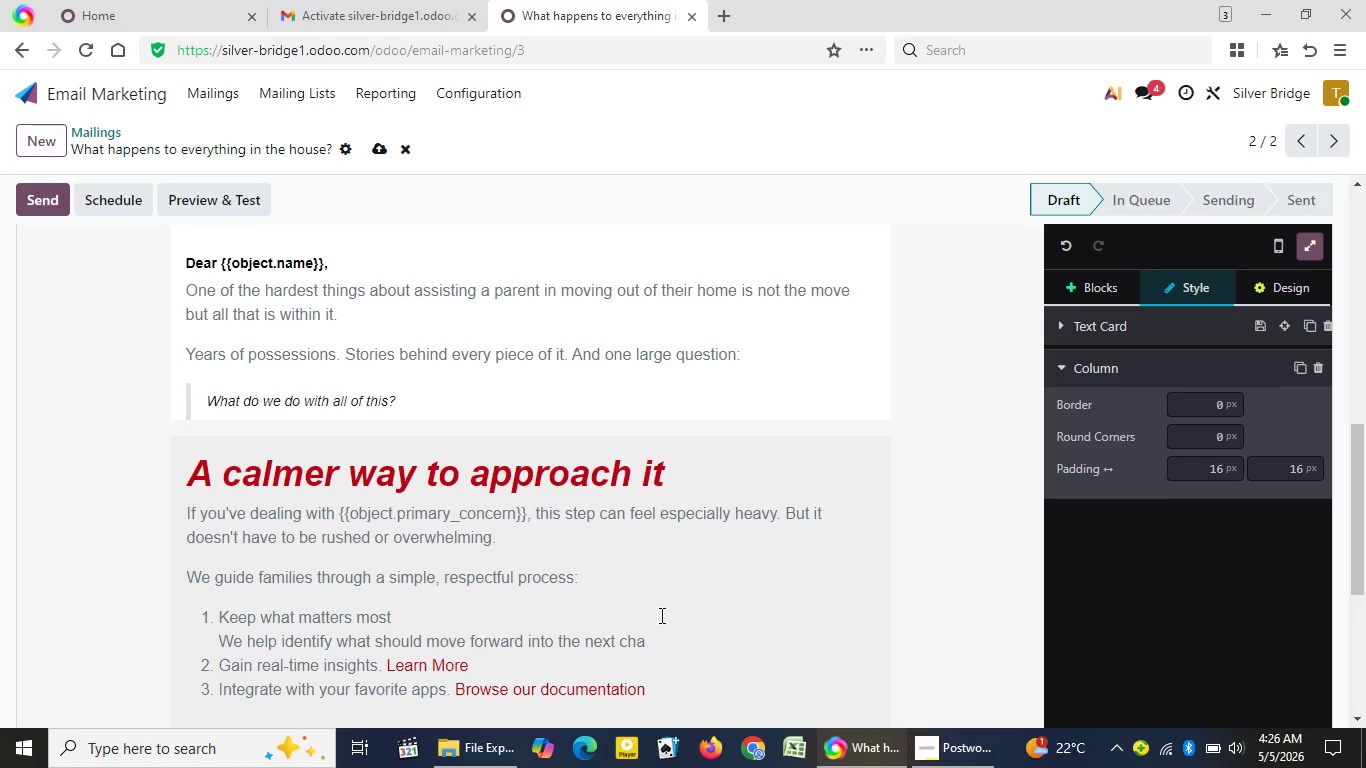 
wait(16.07)
 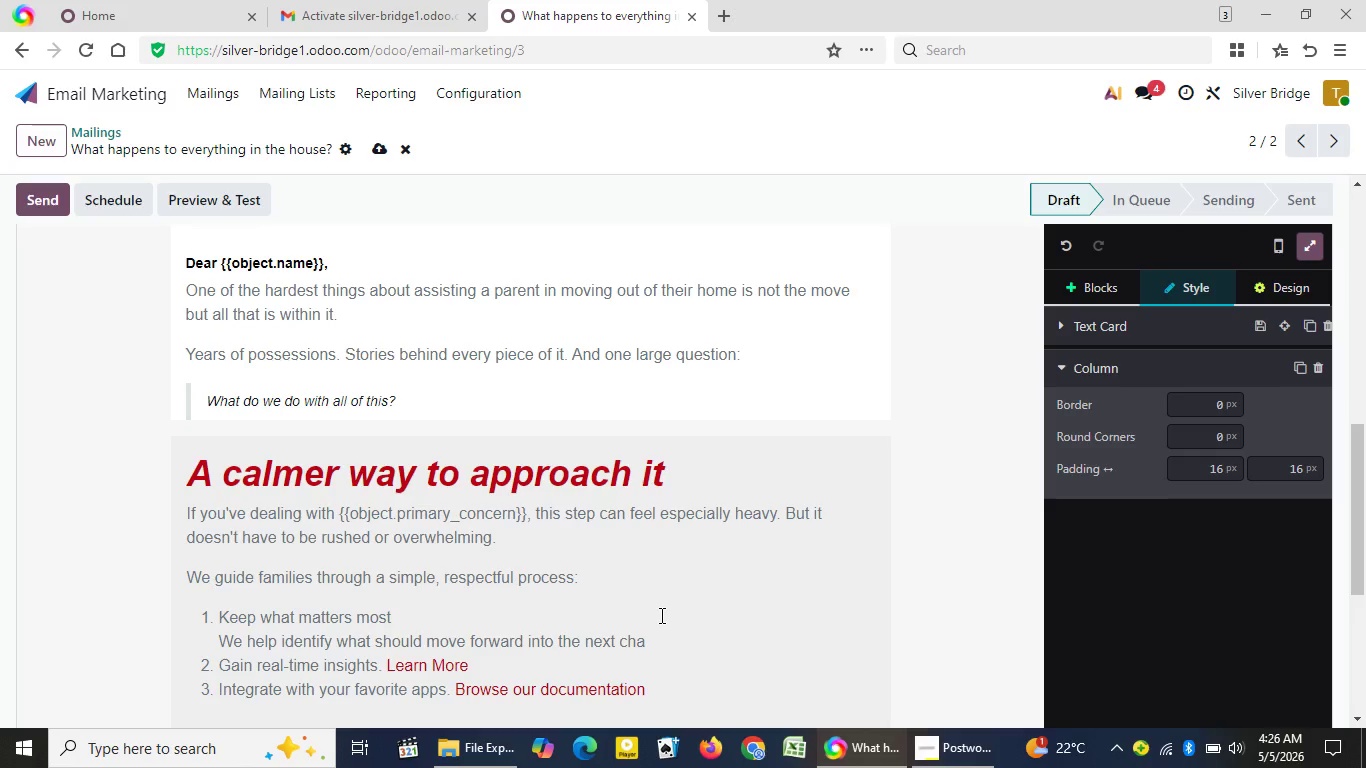 
mouse_move([1198, 729])
 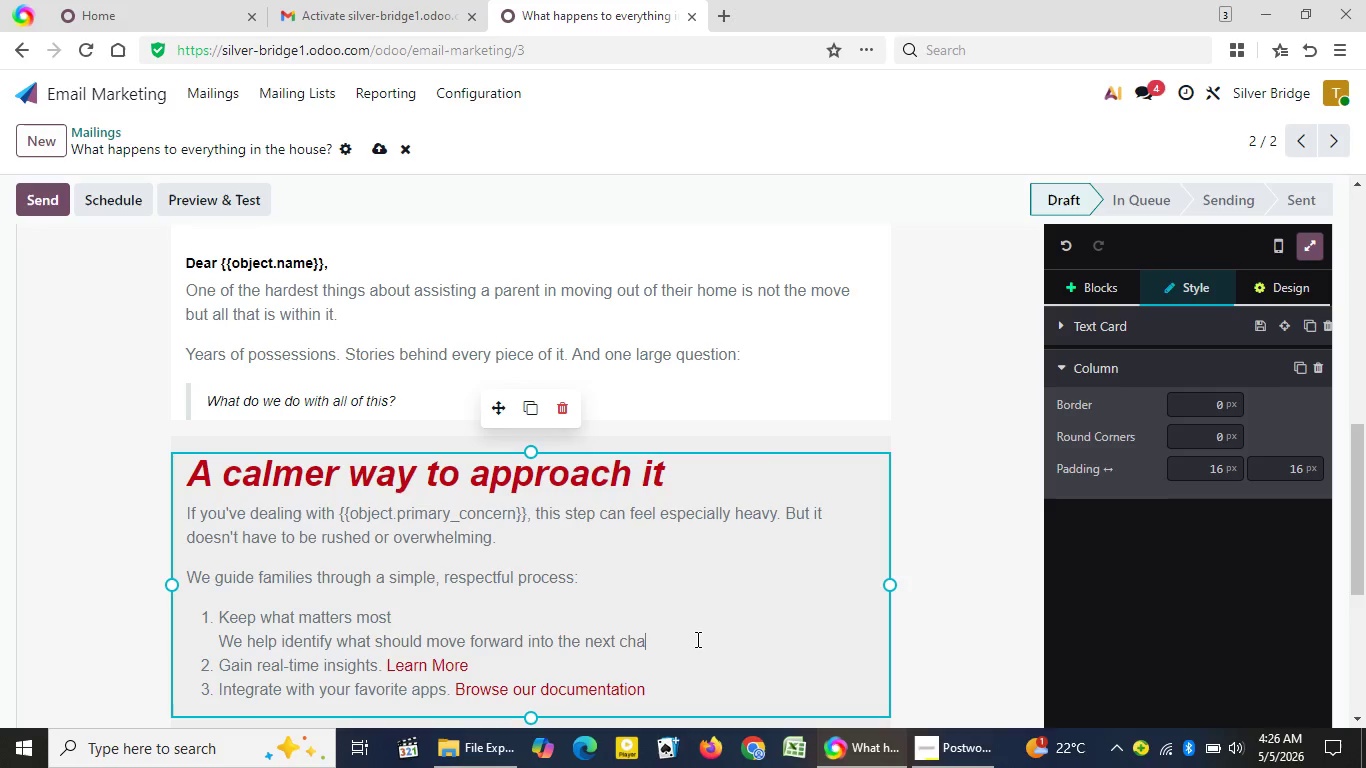 
wait(14.94)
 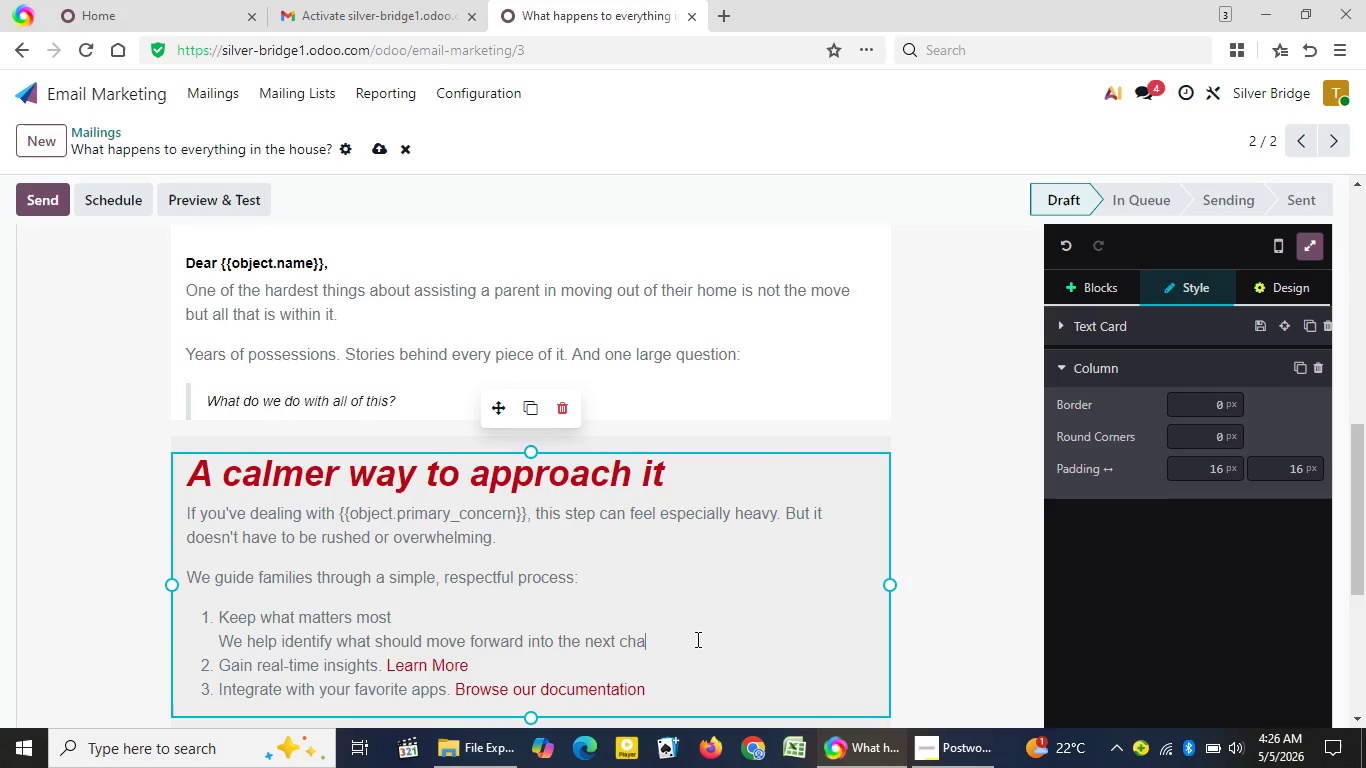 
type(pter)
 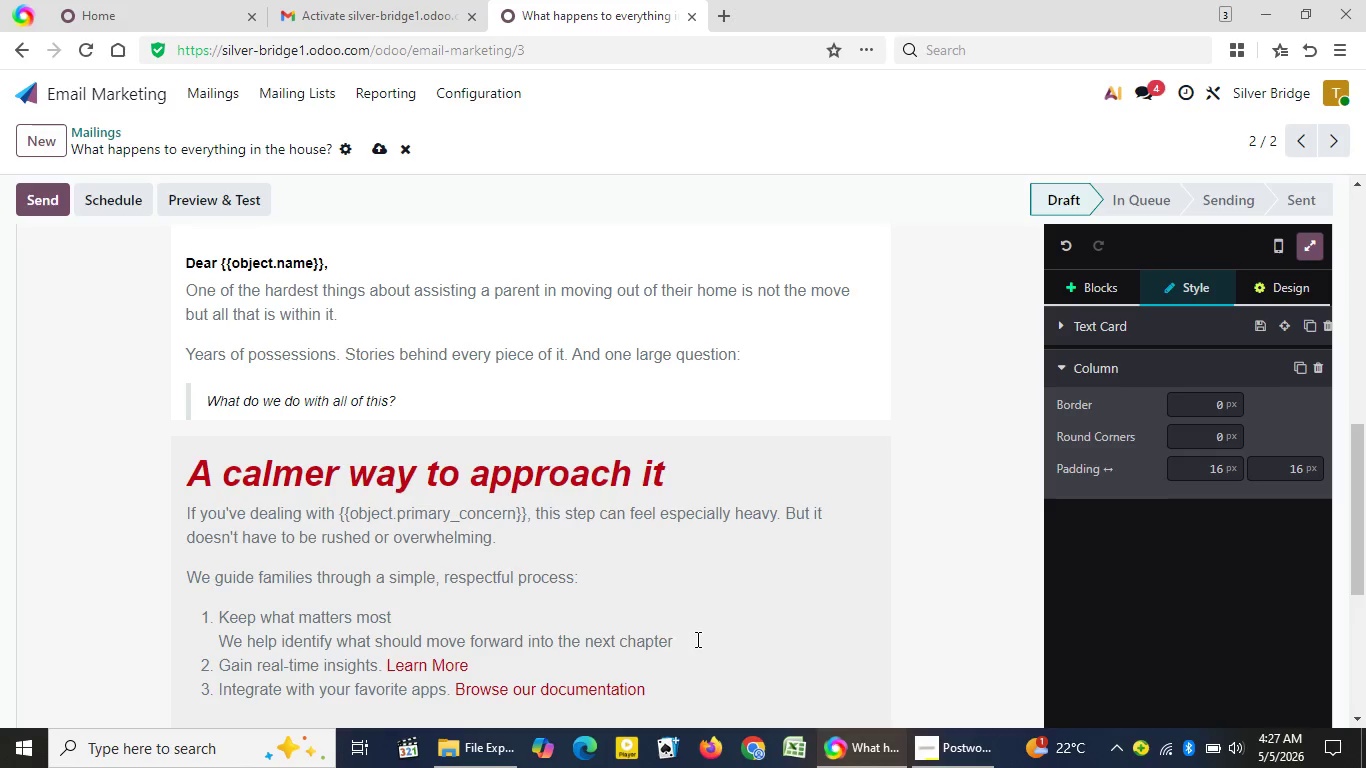 
wait(24.52)
 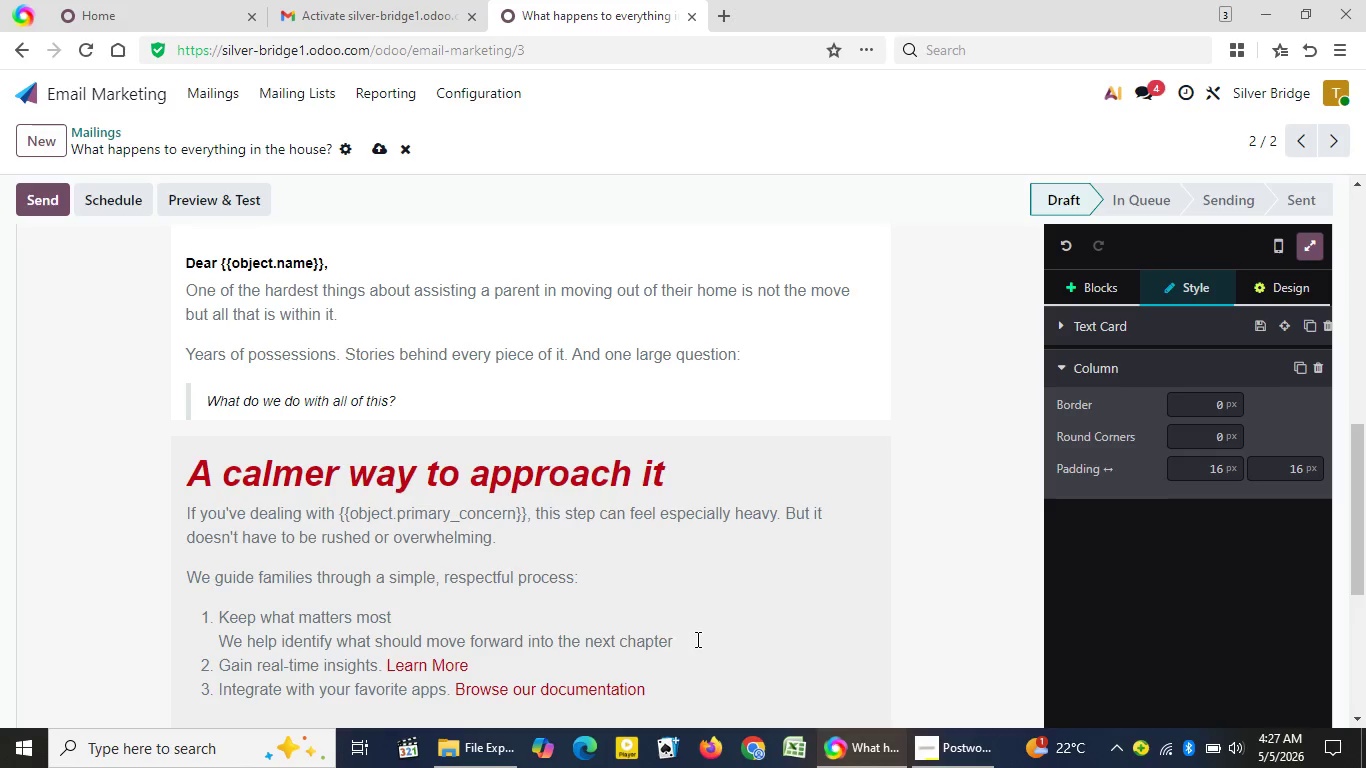 
key(Period)
 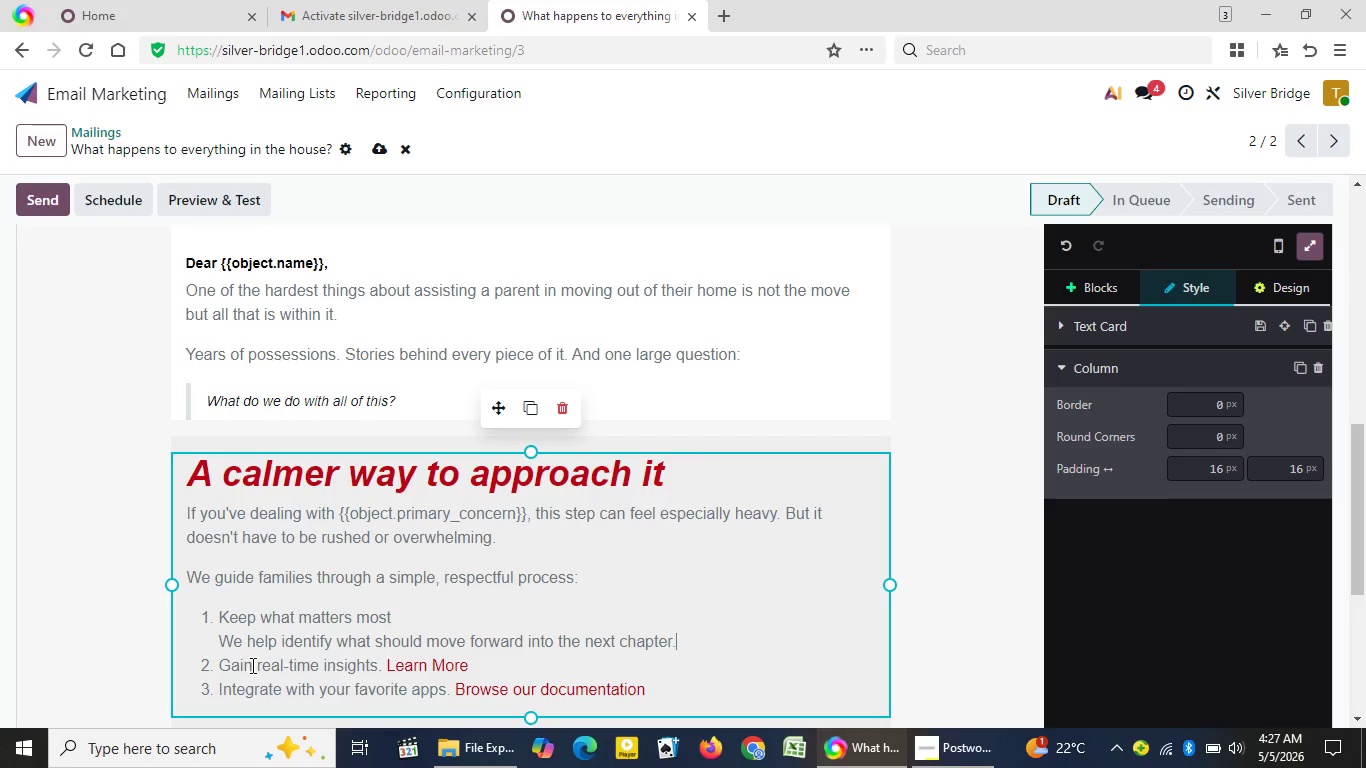 
wait(5.92)
 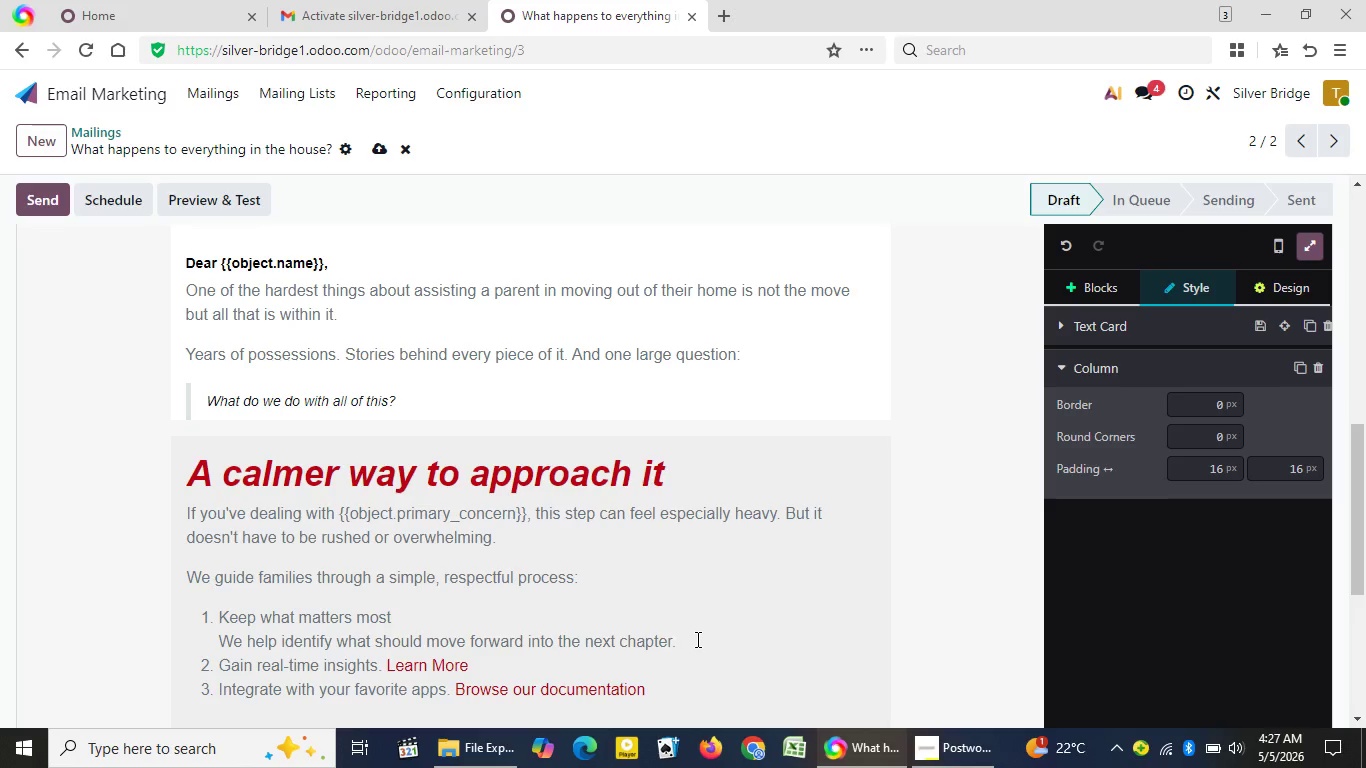 
left_click_drag(start_coordinate=[254, 663], to_coordinate=[485, 675])
 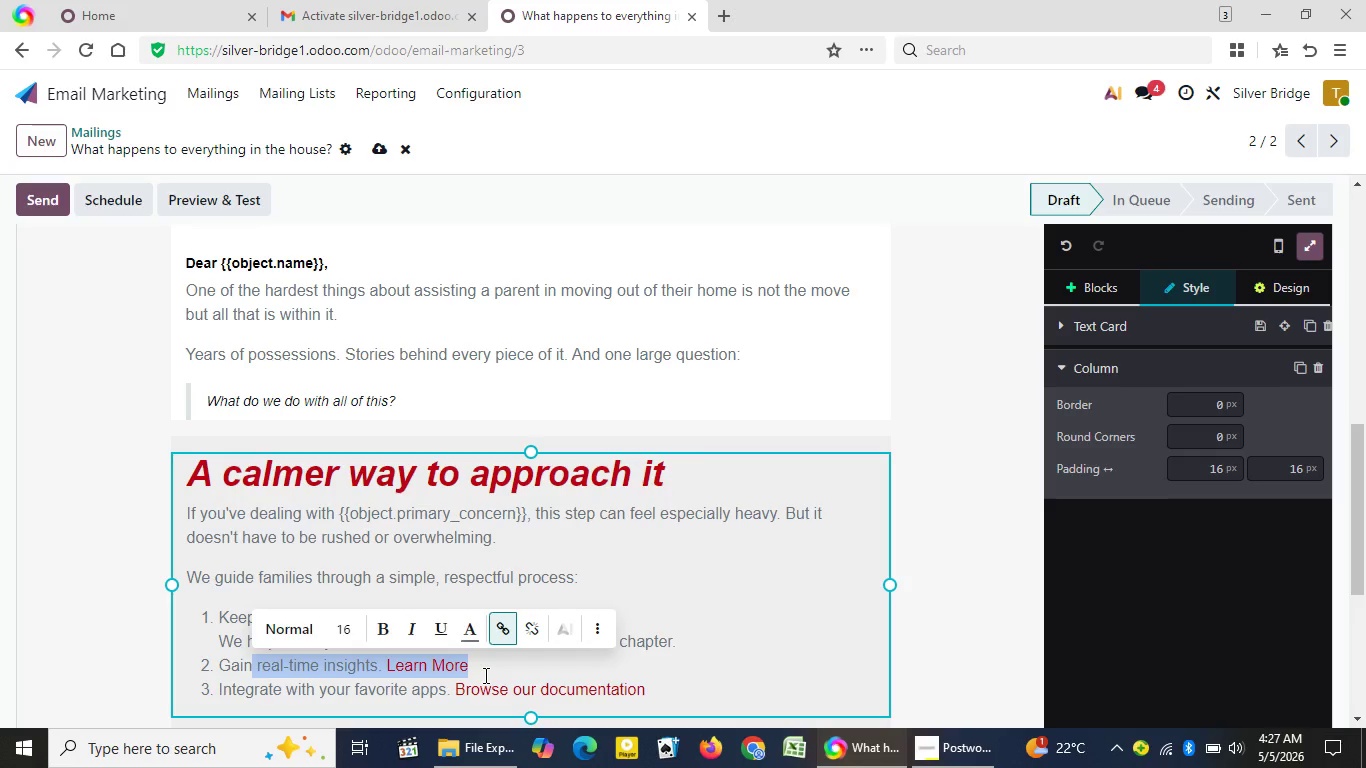 
wait(6.05)
 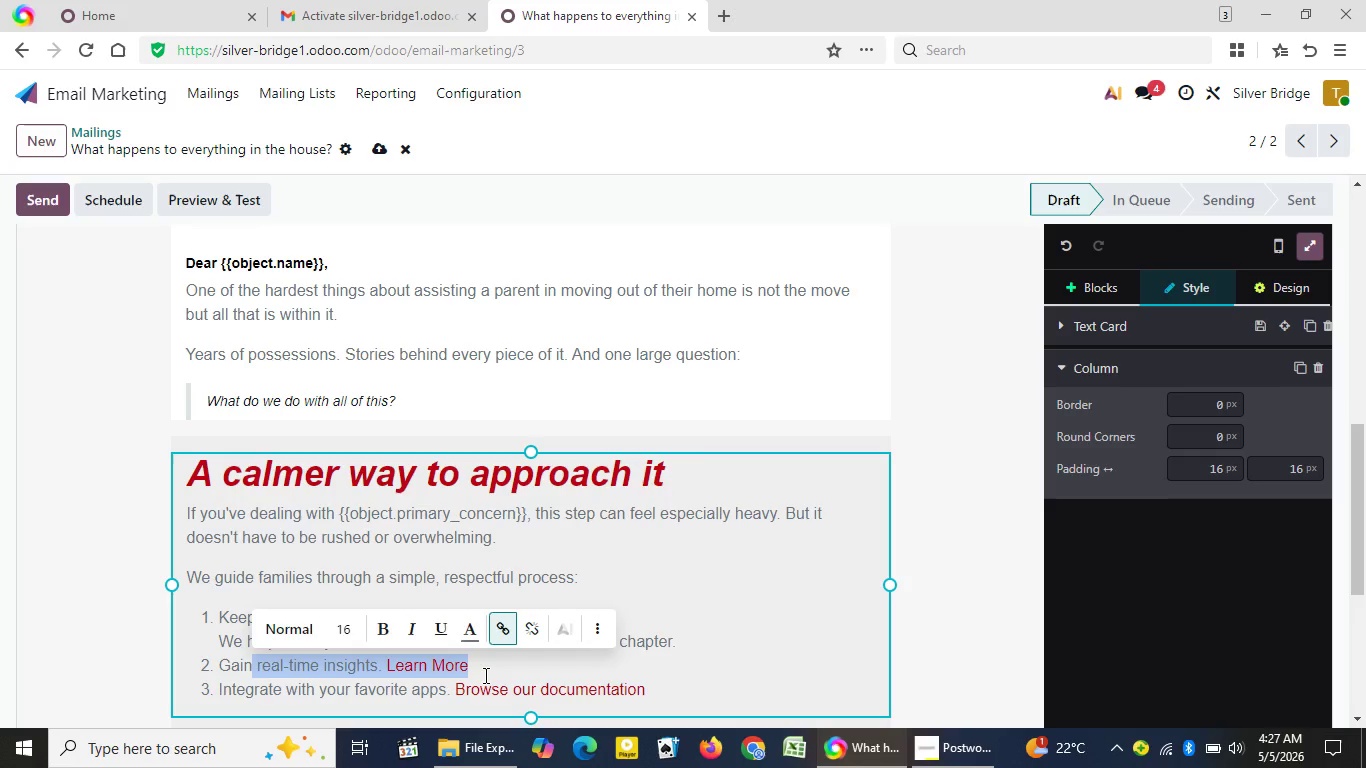 
key(Backspace)
key(Backspace)
key(Backspace)
key(Backspace)
key(Backspace)
type(Share with family intentionally)
 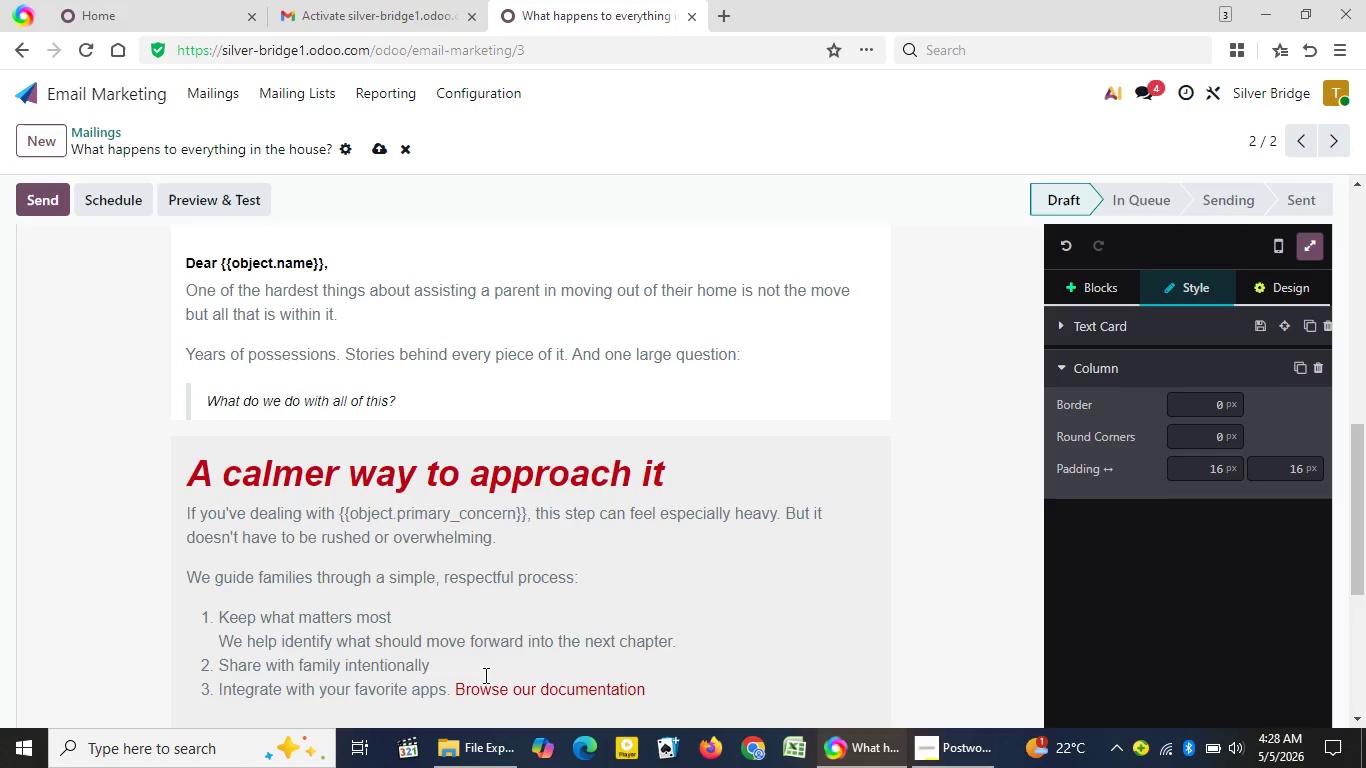 
key(Shift+Enter)